 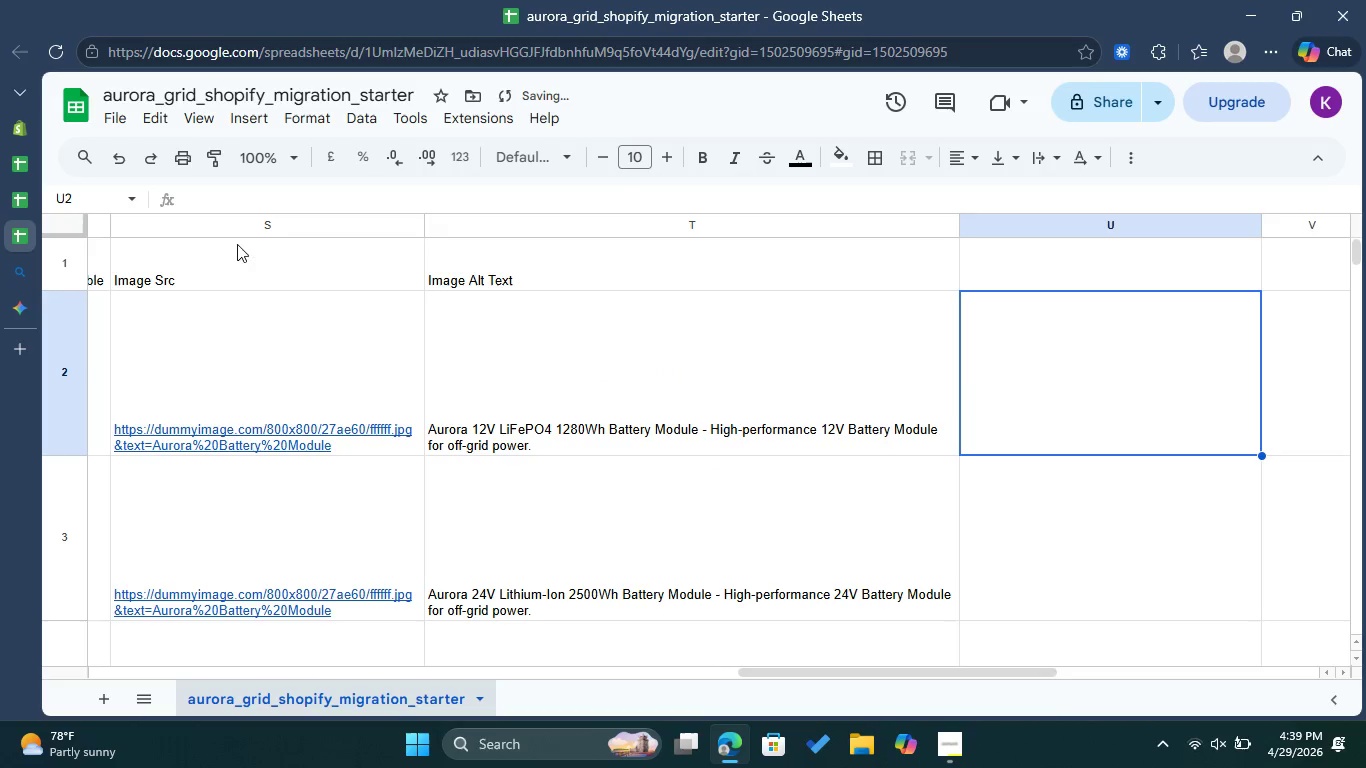 
left_click([58, 195])
 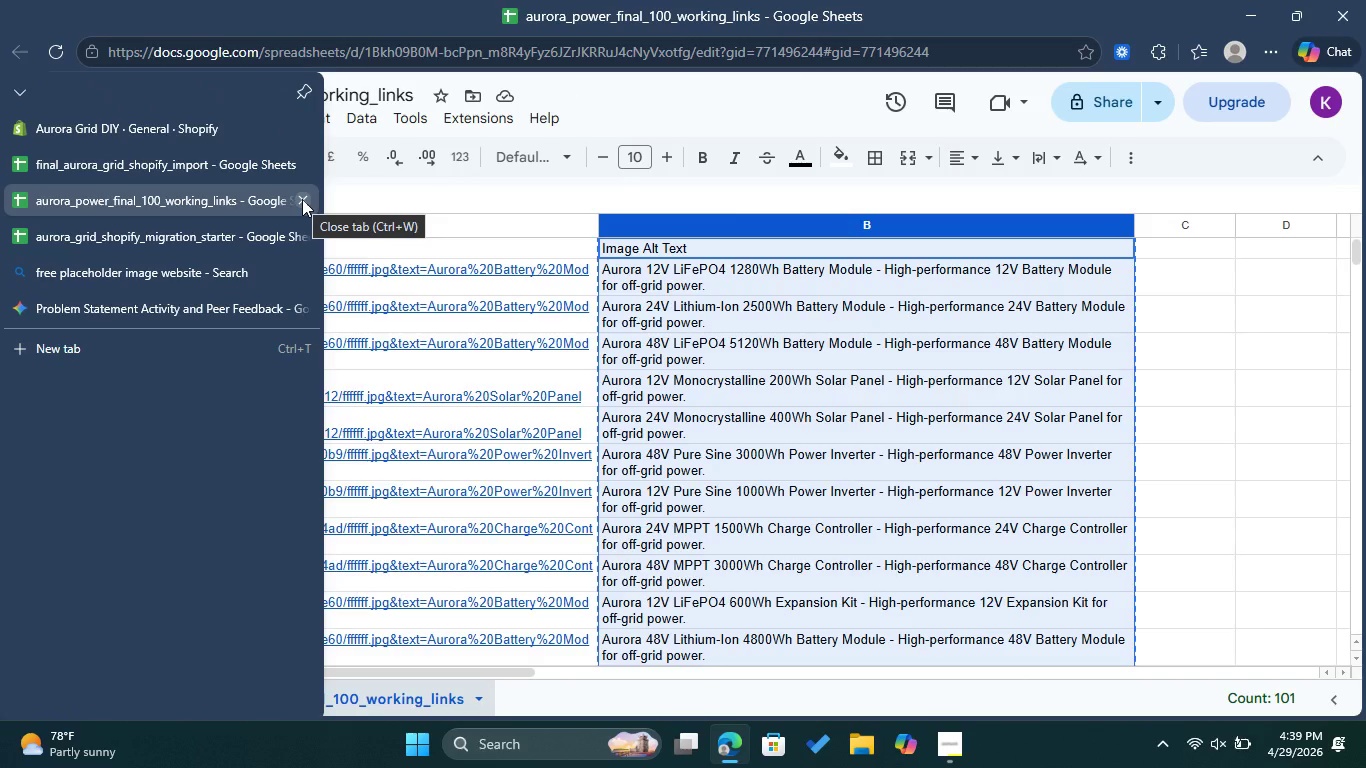 
left_click([302, 199])
 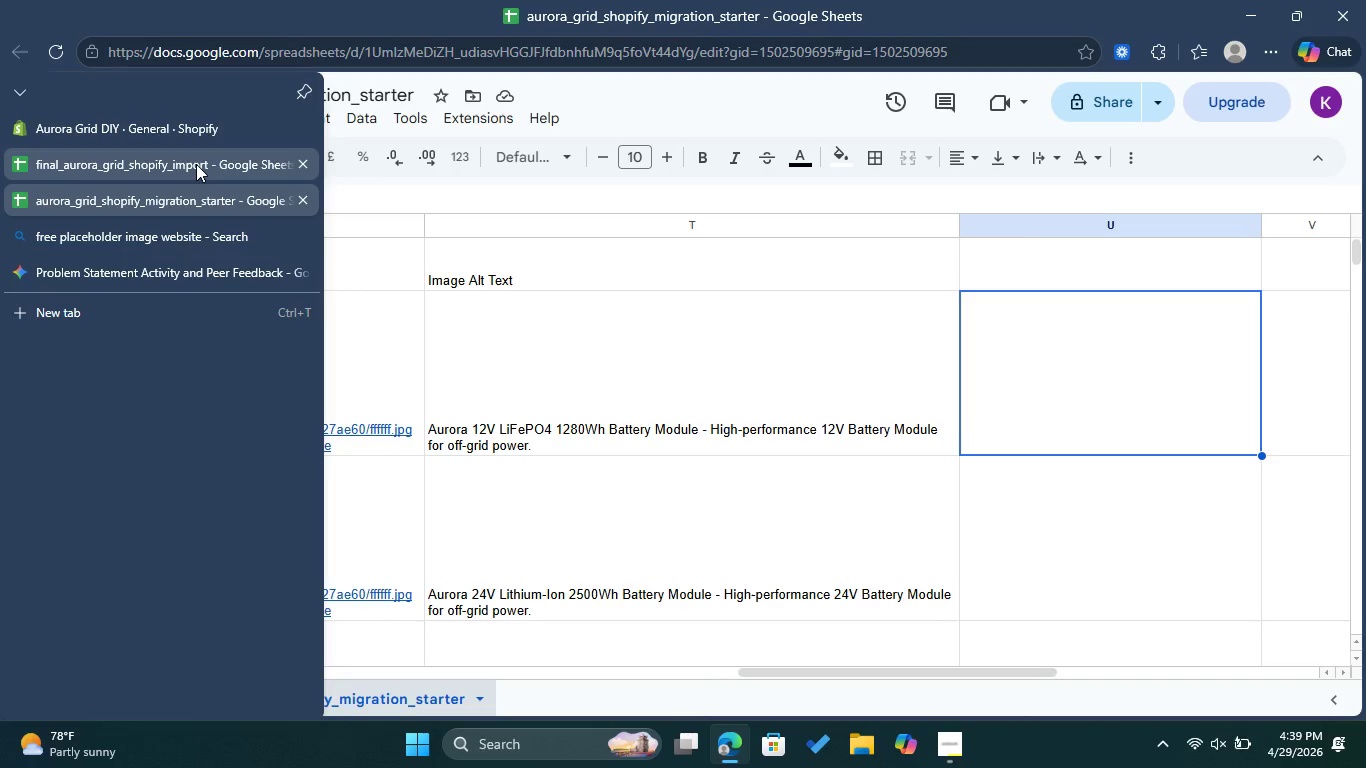 
left_click([196, 164])
 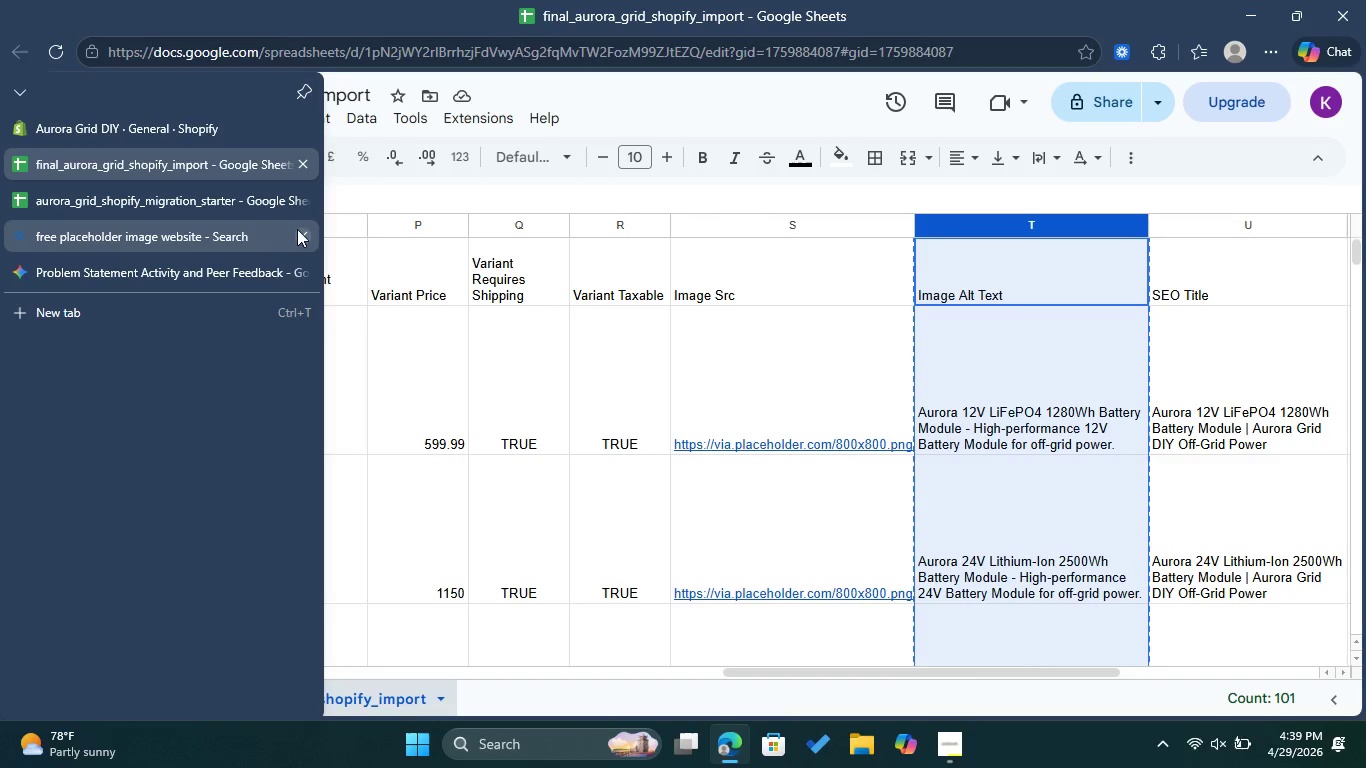 
left_click([301, 229])
 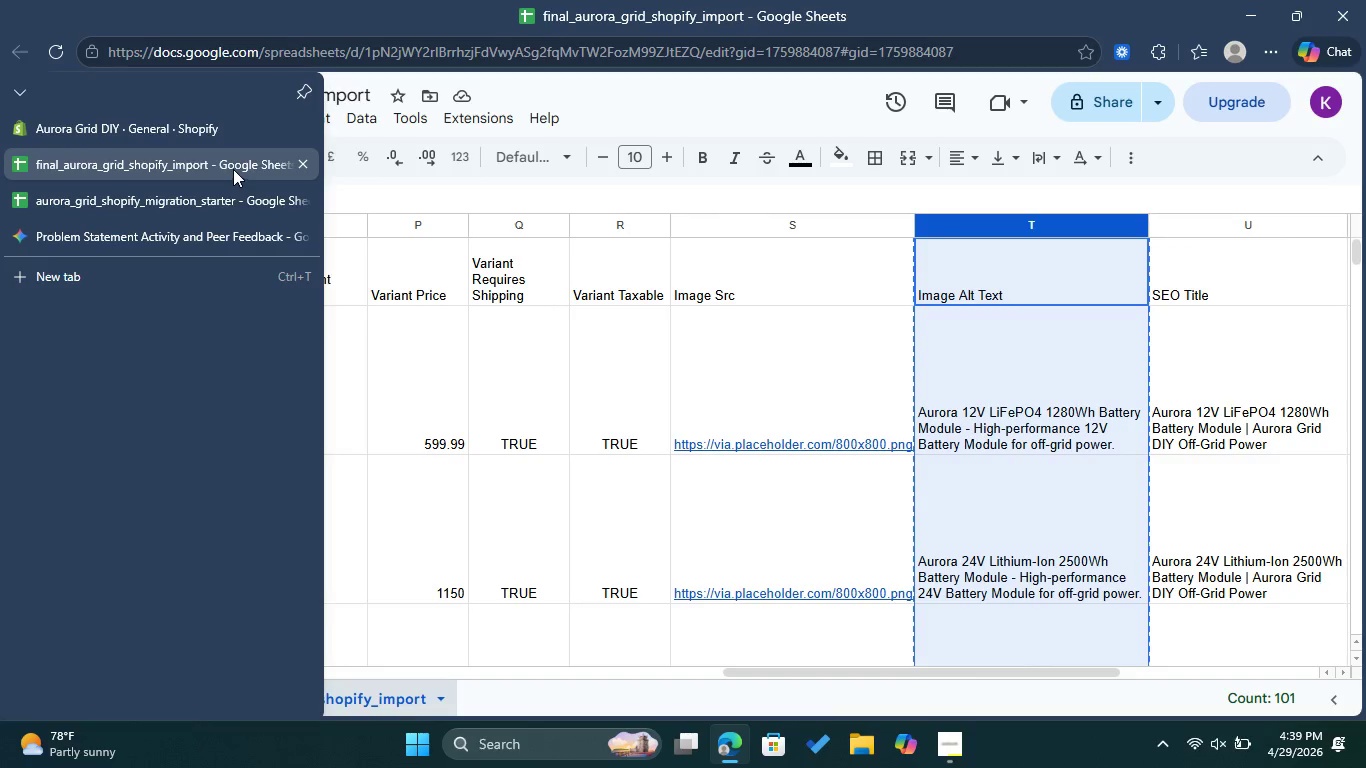 
left_click([853, 333])
 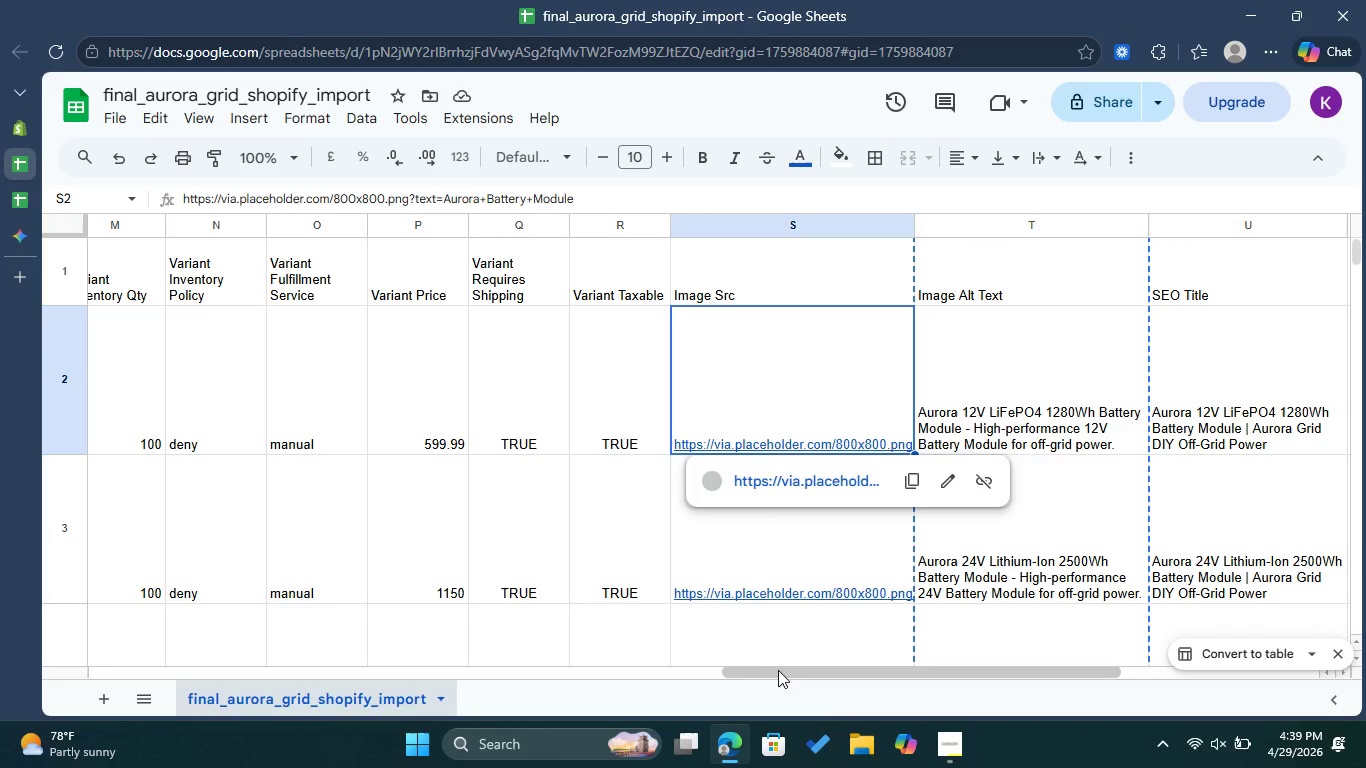 
left_click_drag(start_coordinate=[780, 669], to_coordinate=[961, 669])
 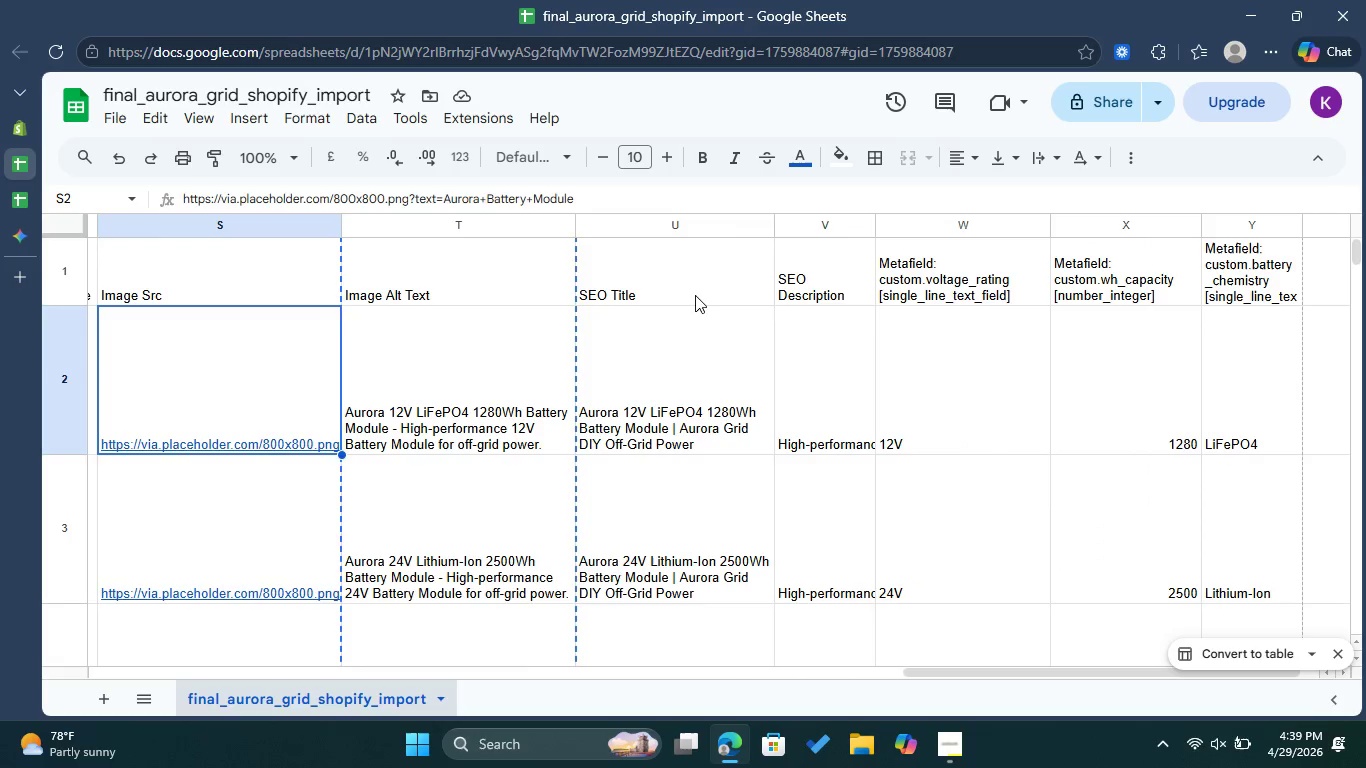 
left_click([694, 282])
 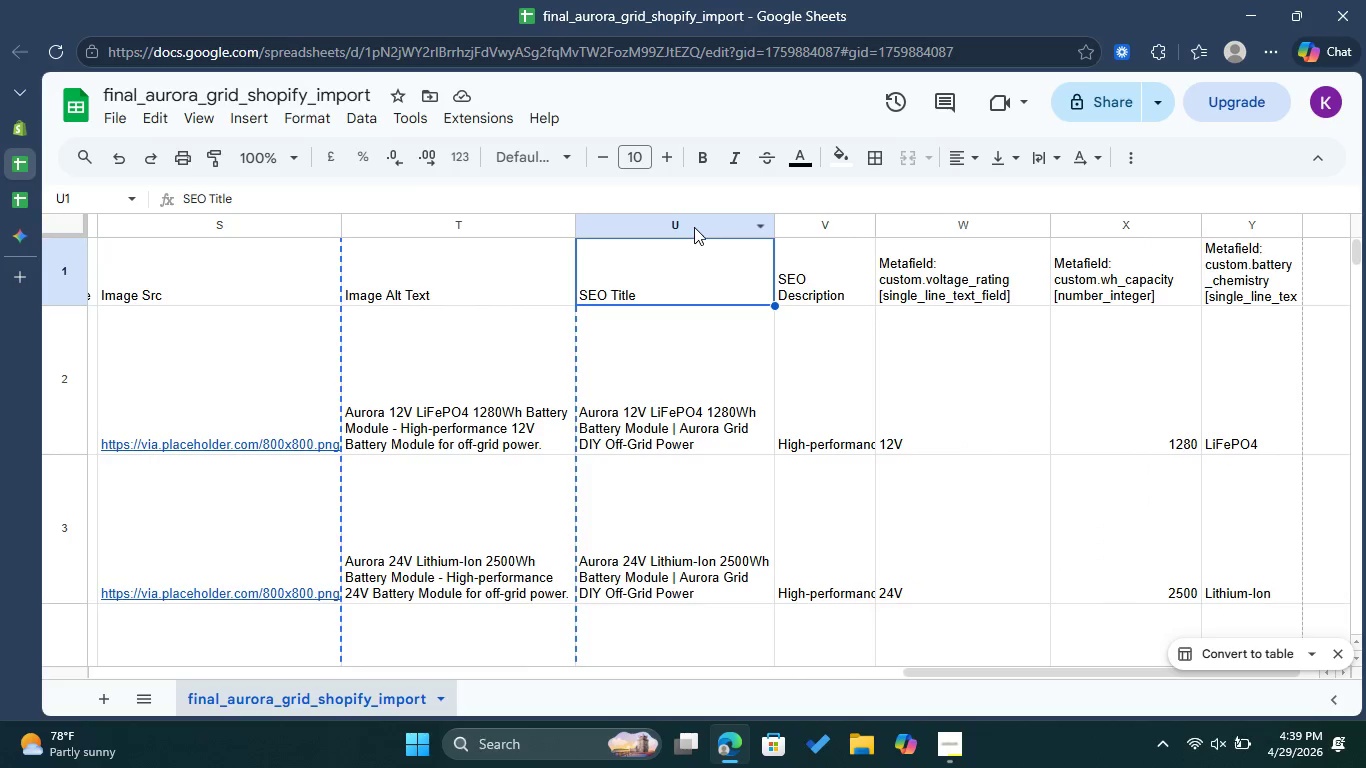 
left_click([696, 223])
 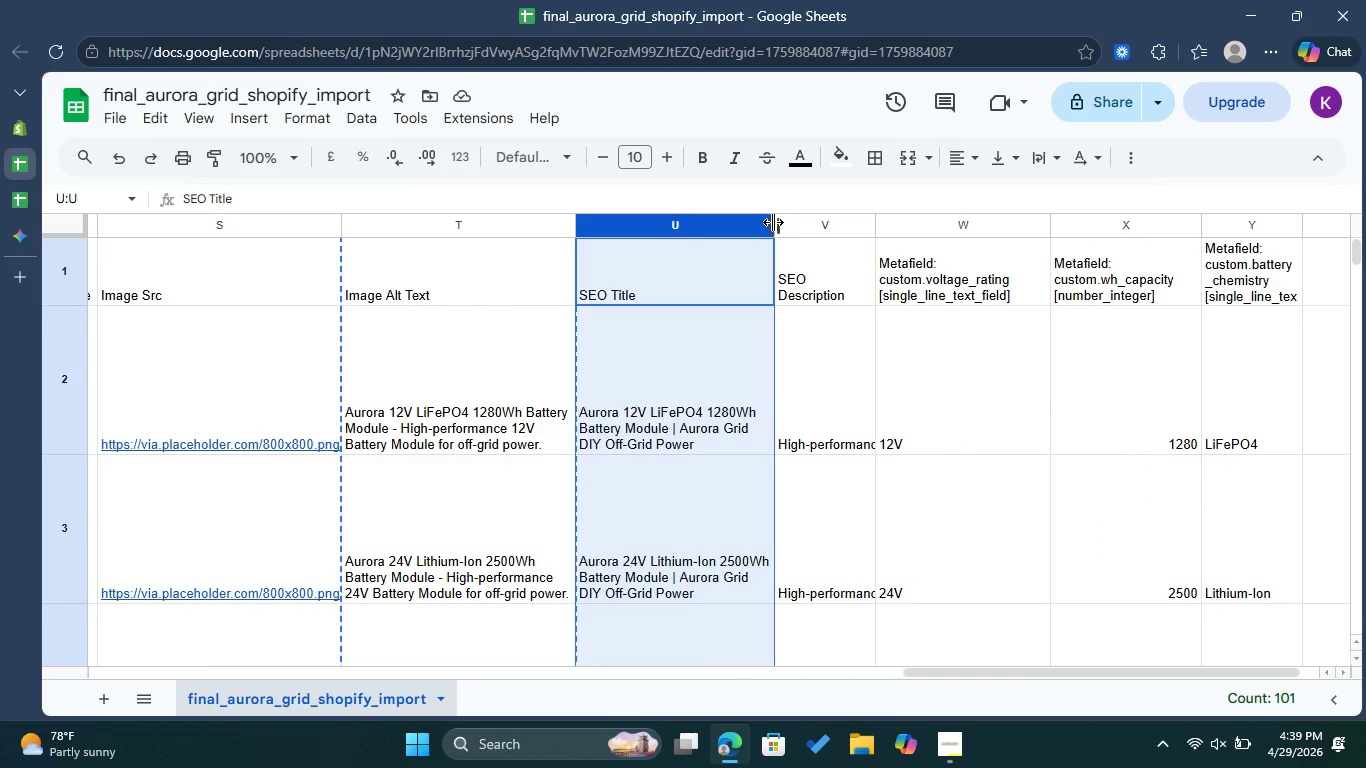 
left_click_drag(start_coordinate=[773, 222], to_coordinate=[928, 246])
 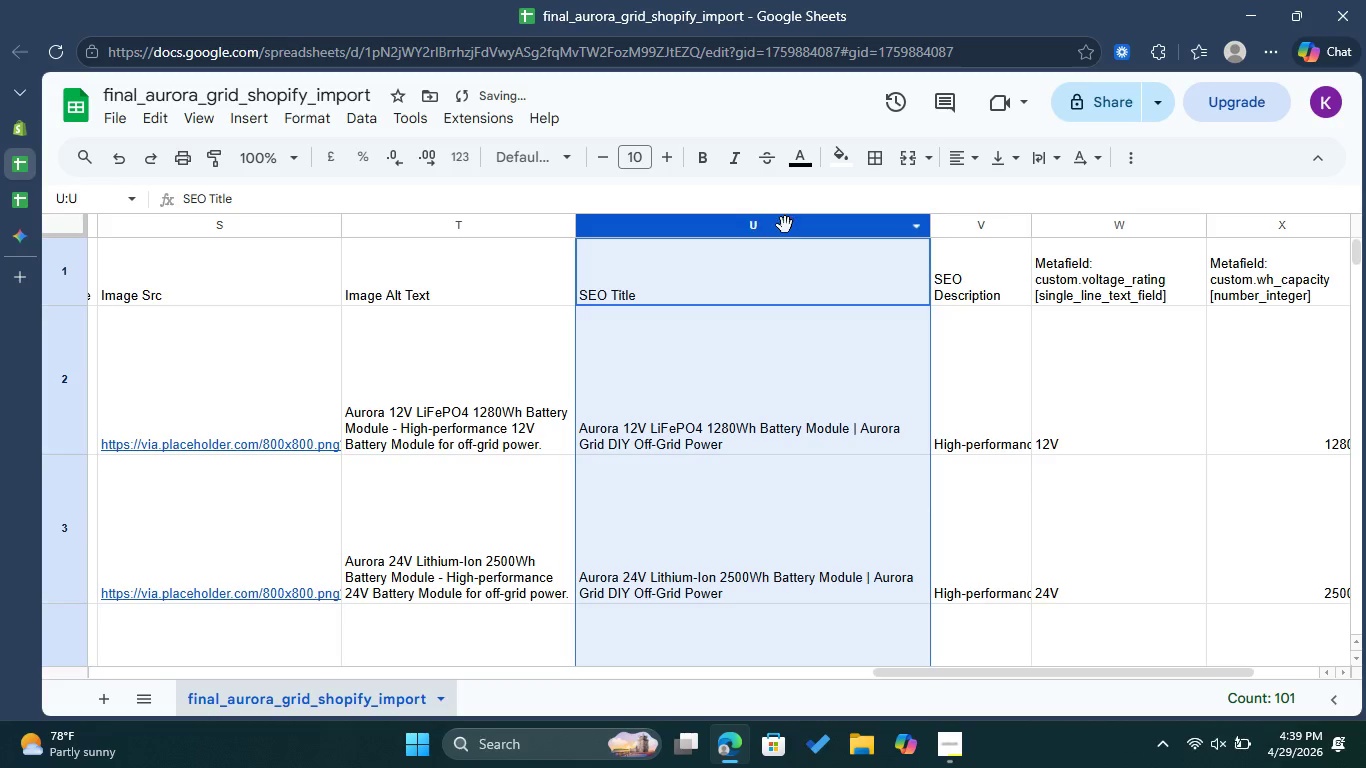 
right_click([785, 225])
 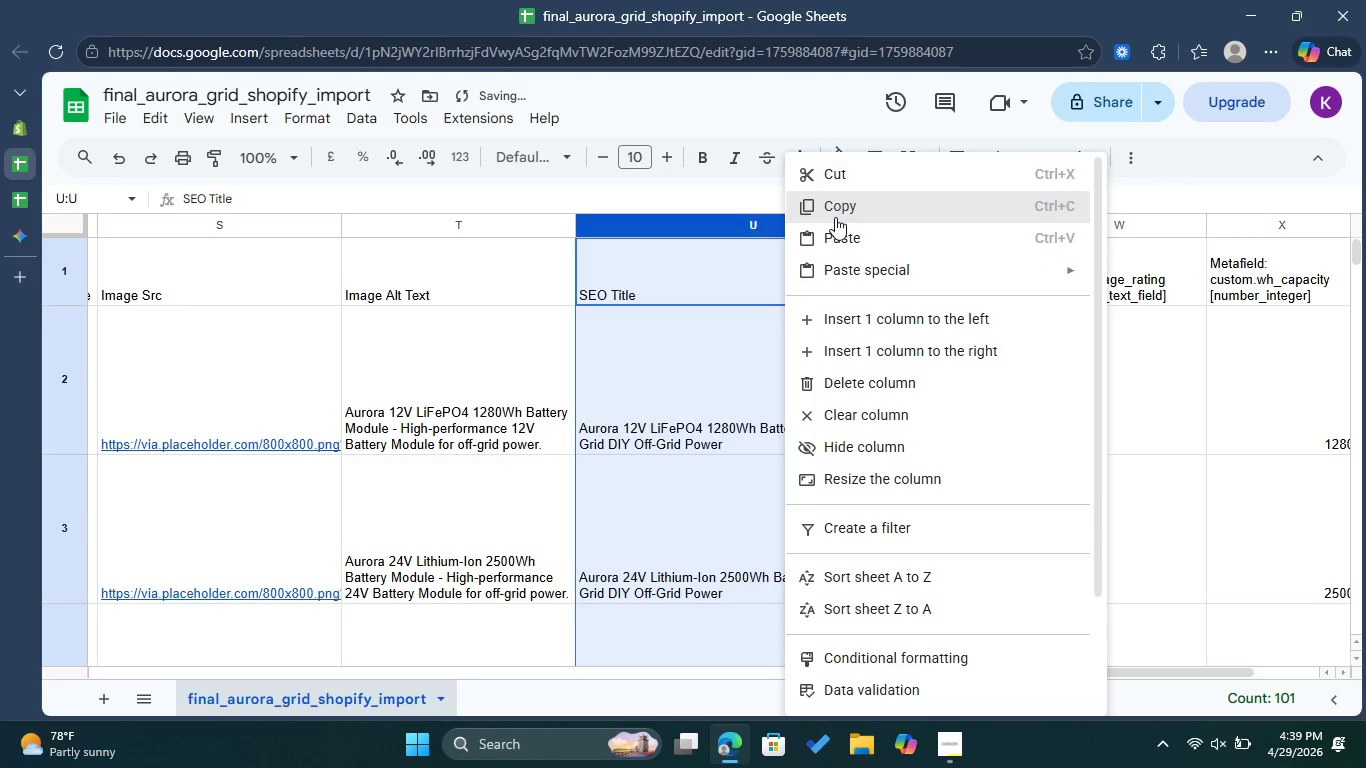 
left_click([835, 217])
 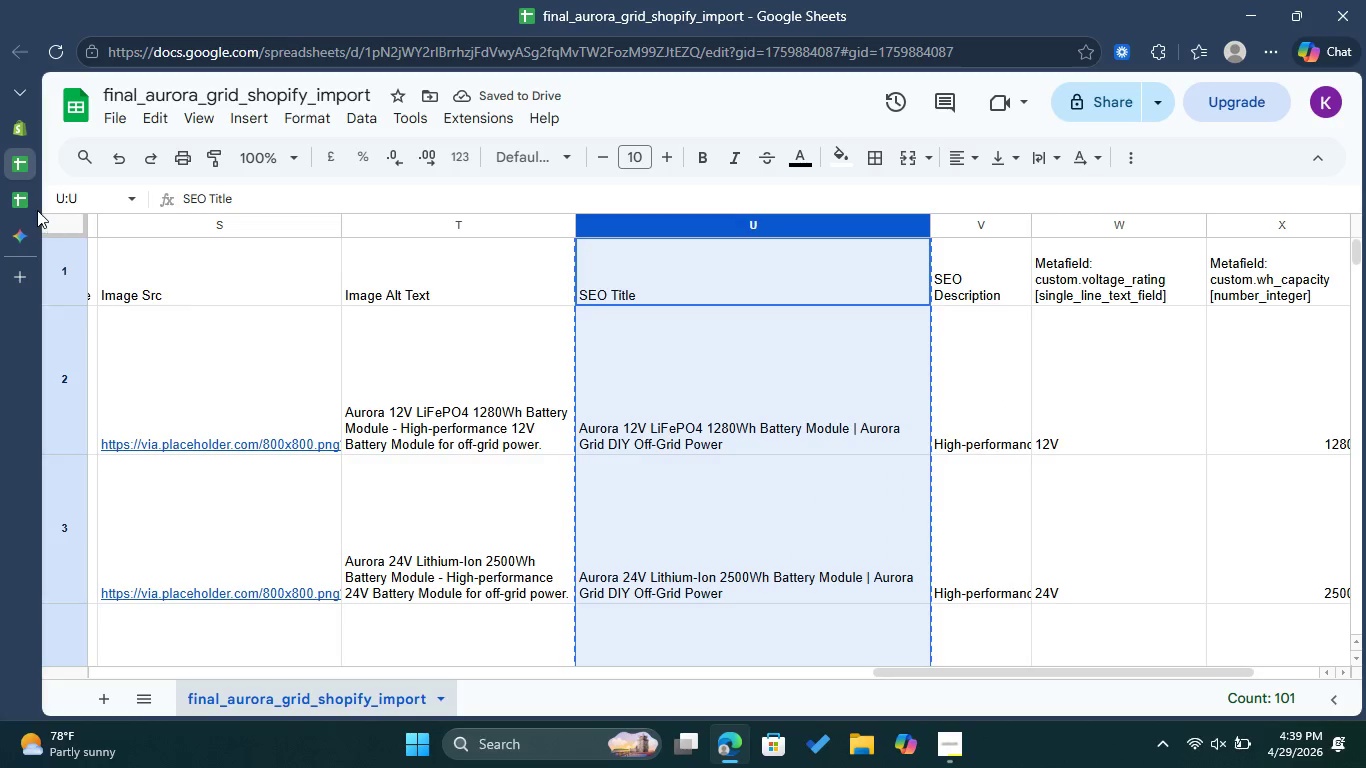 
left_click([32, 200])
 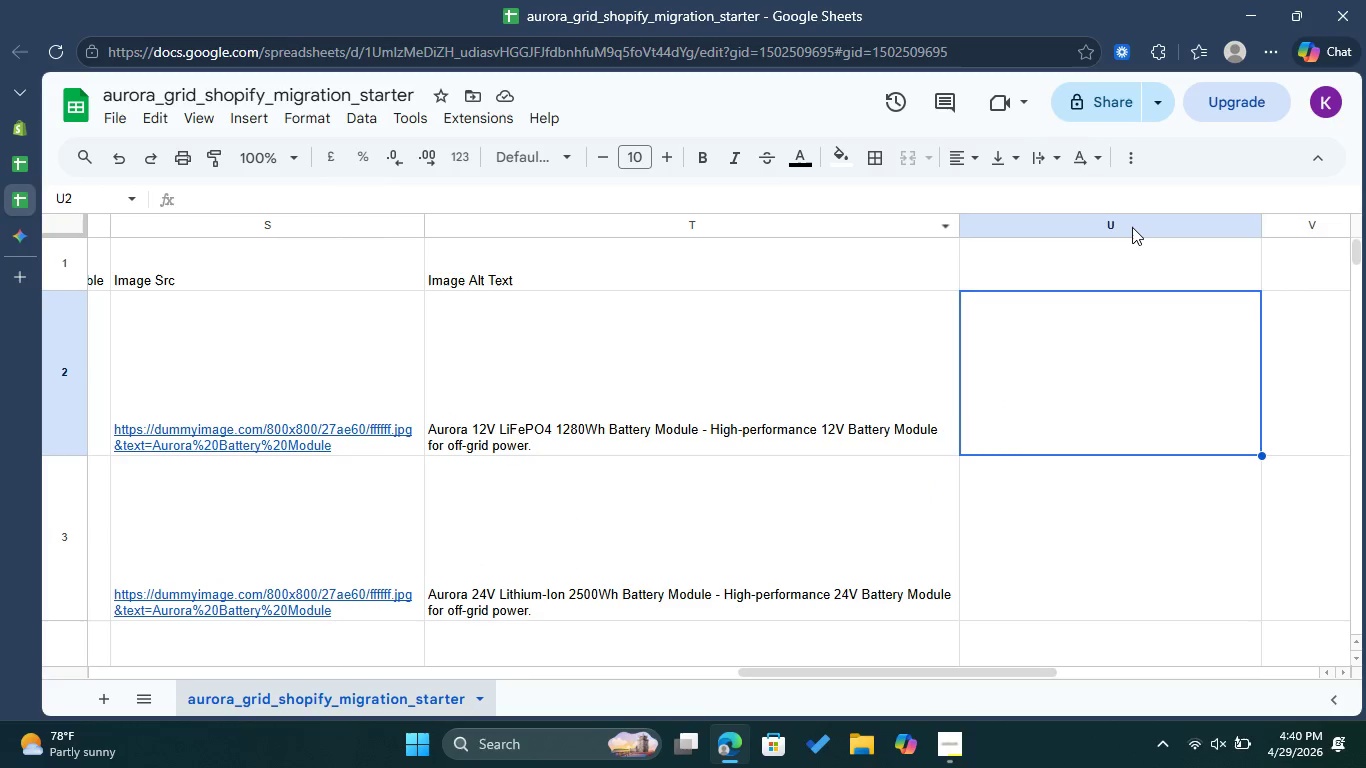 
left_click([1132, 227])
 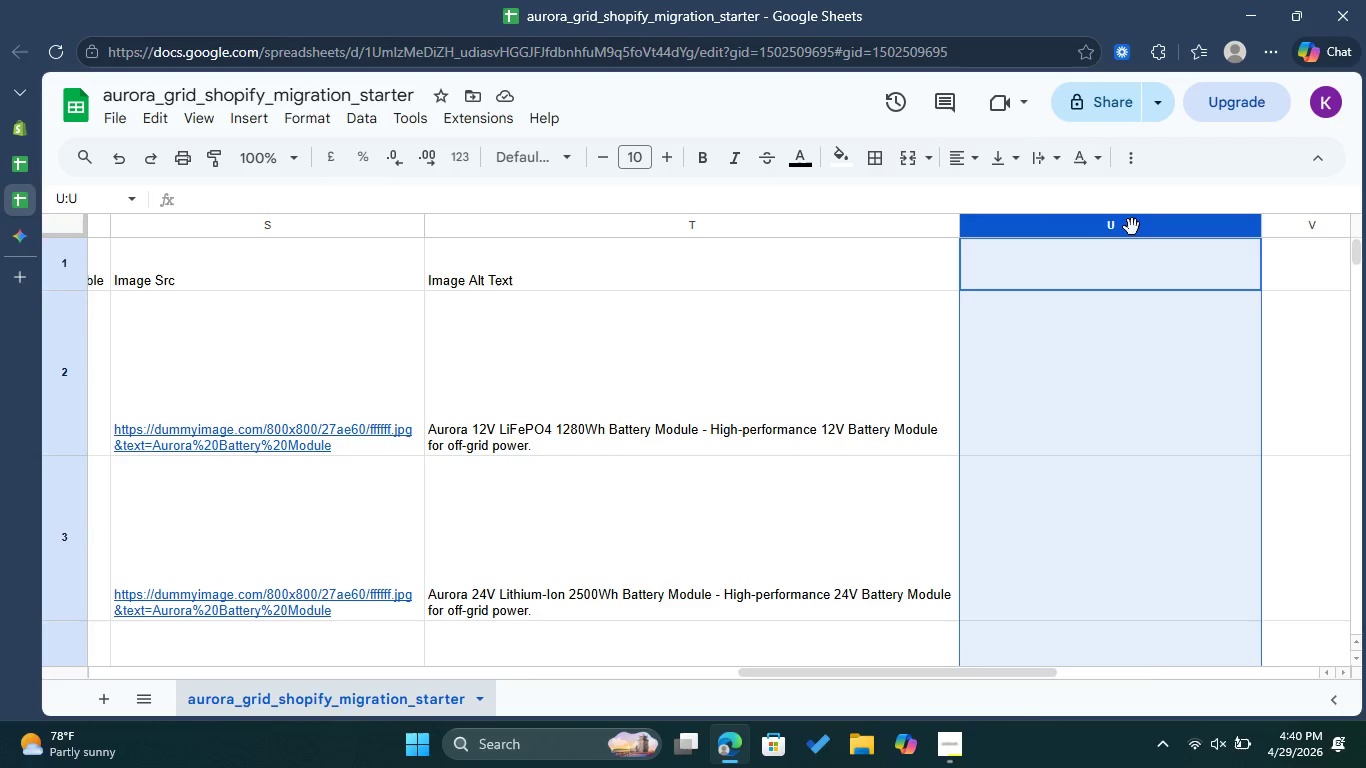 
right_click([1132, 227])
 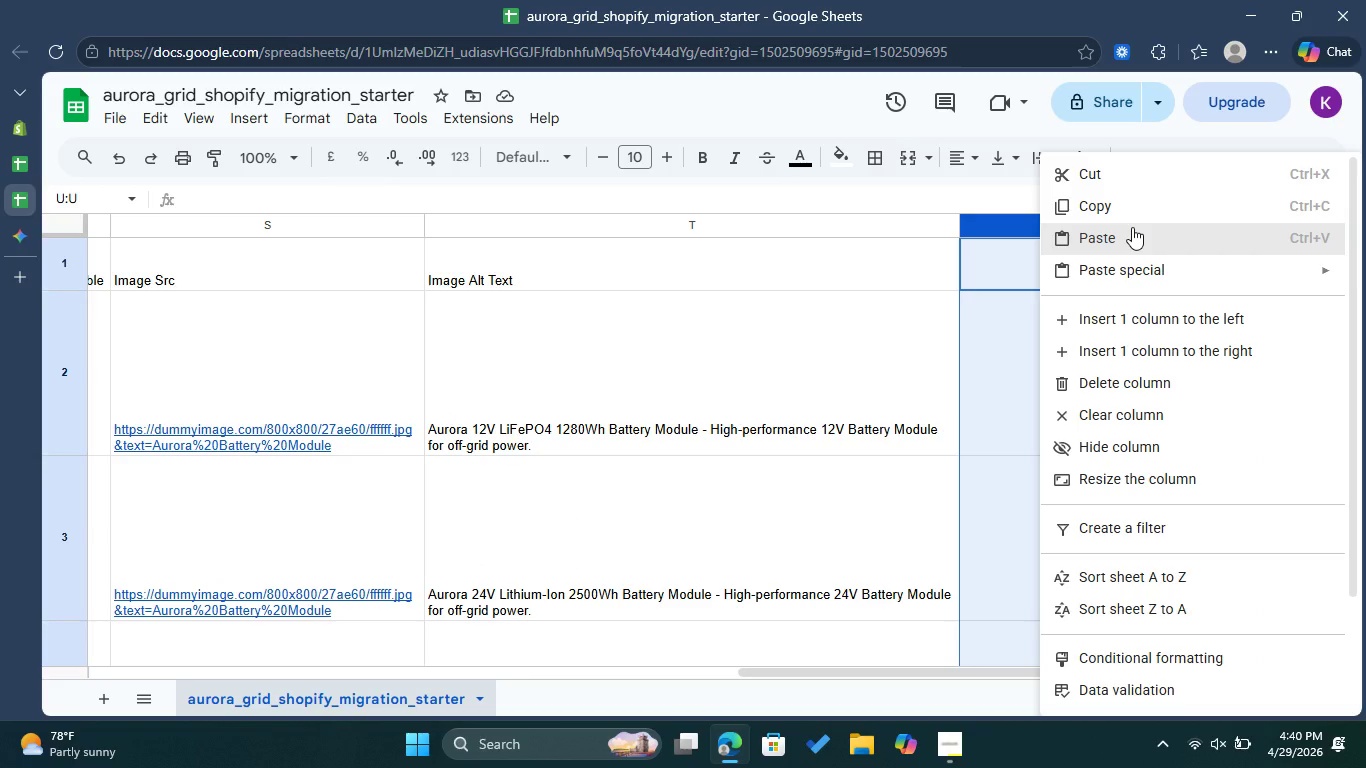 
left_click([1132, 227])
 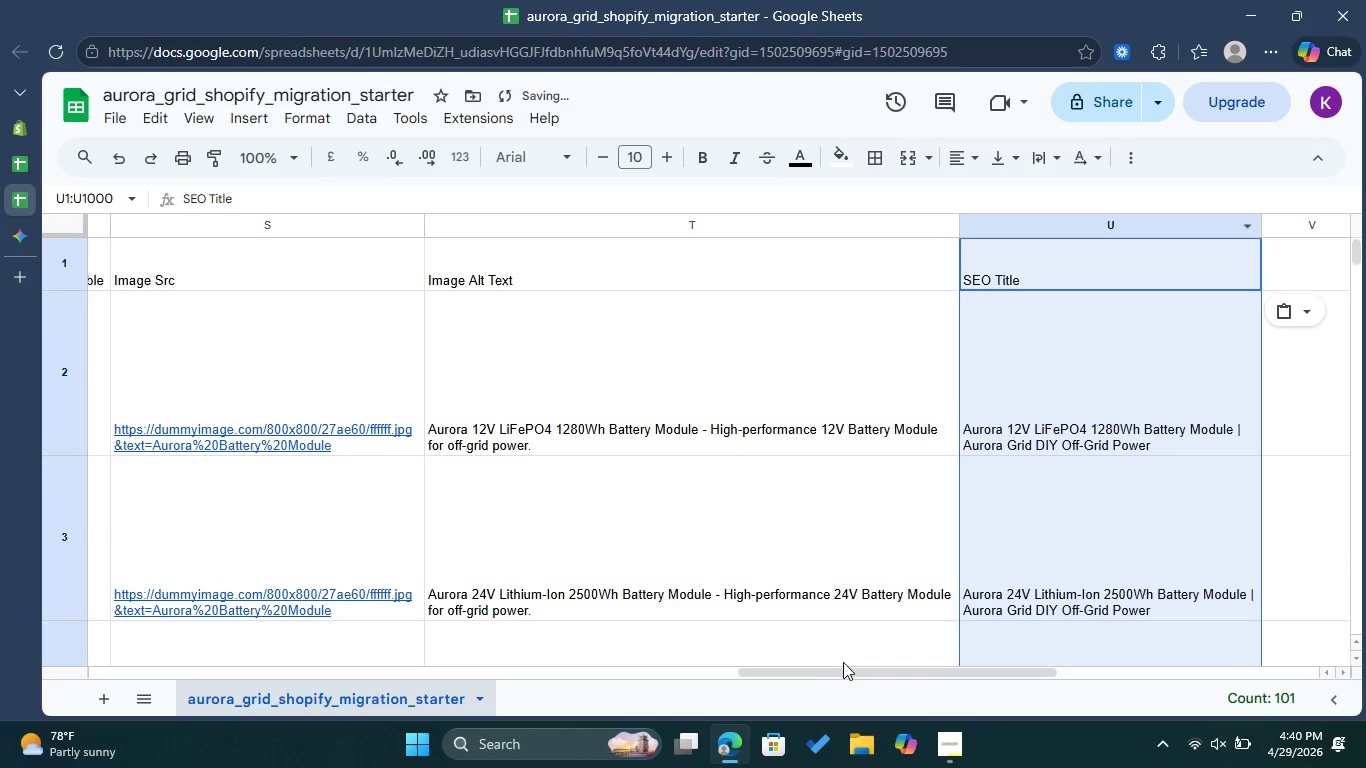 
left_click_drag(start_coordinate=[853, 671], to_coordinate=[1033, 666])
 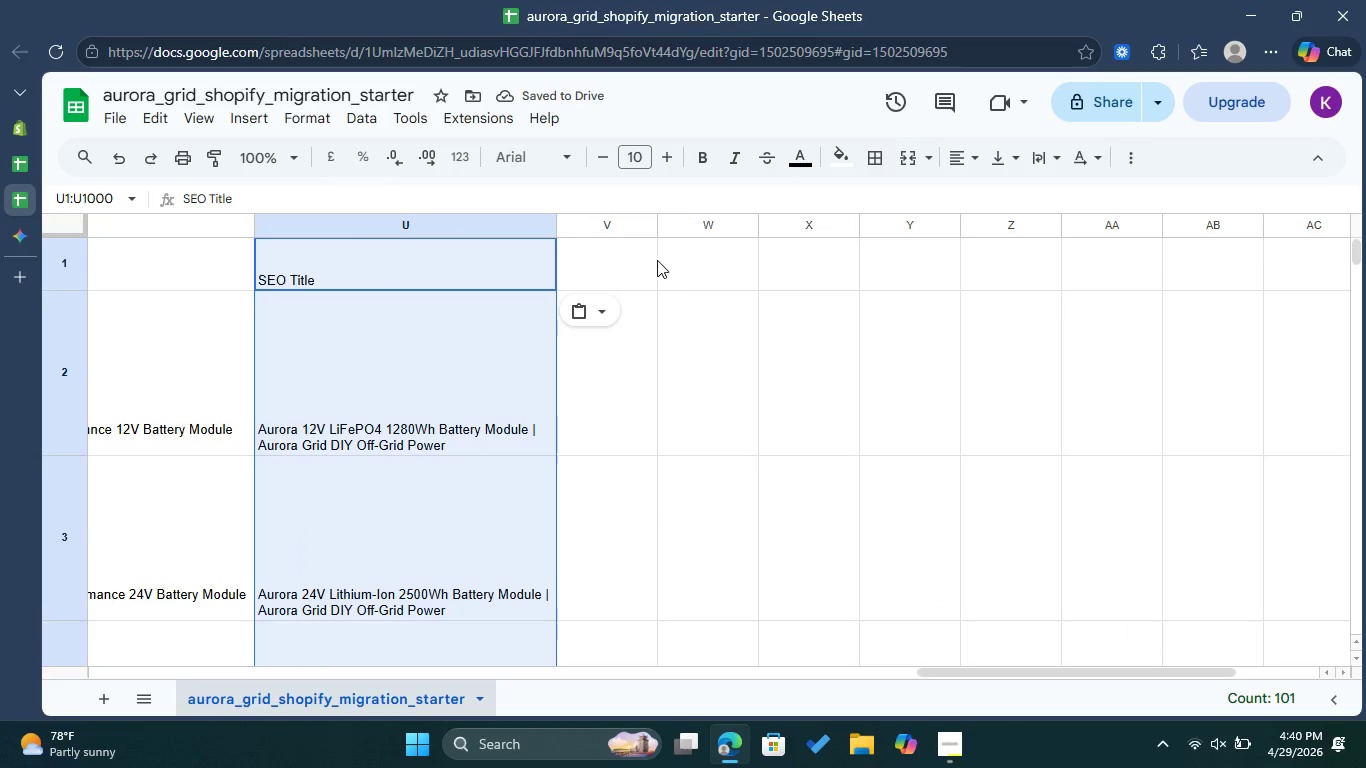 
left_click_drag(start_coordinate=[596, 249], to_coordinate=[602, 249])
 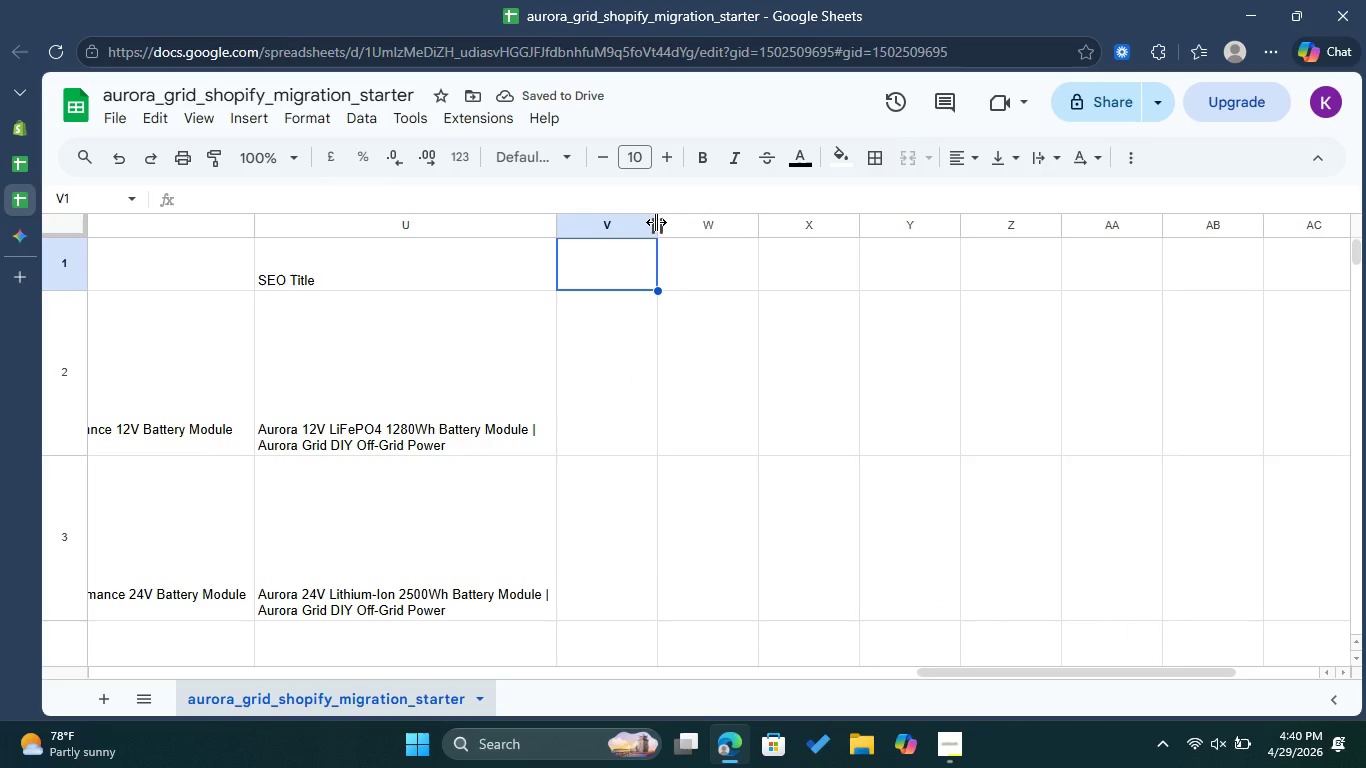 
left_click_drag(start_coordinate=[656, 222], to_coordinate=[975, 253])
 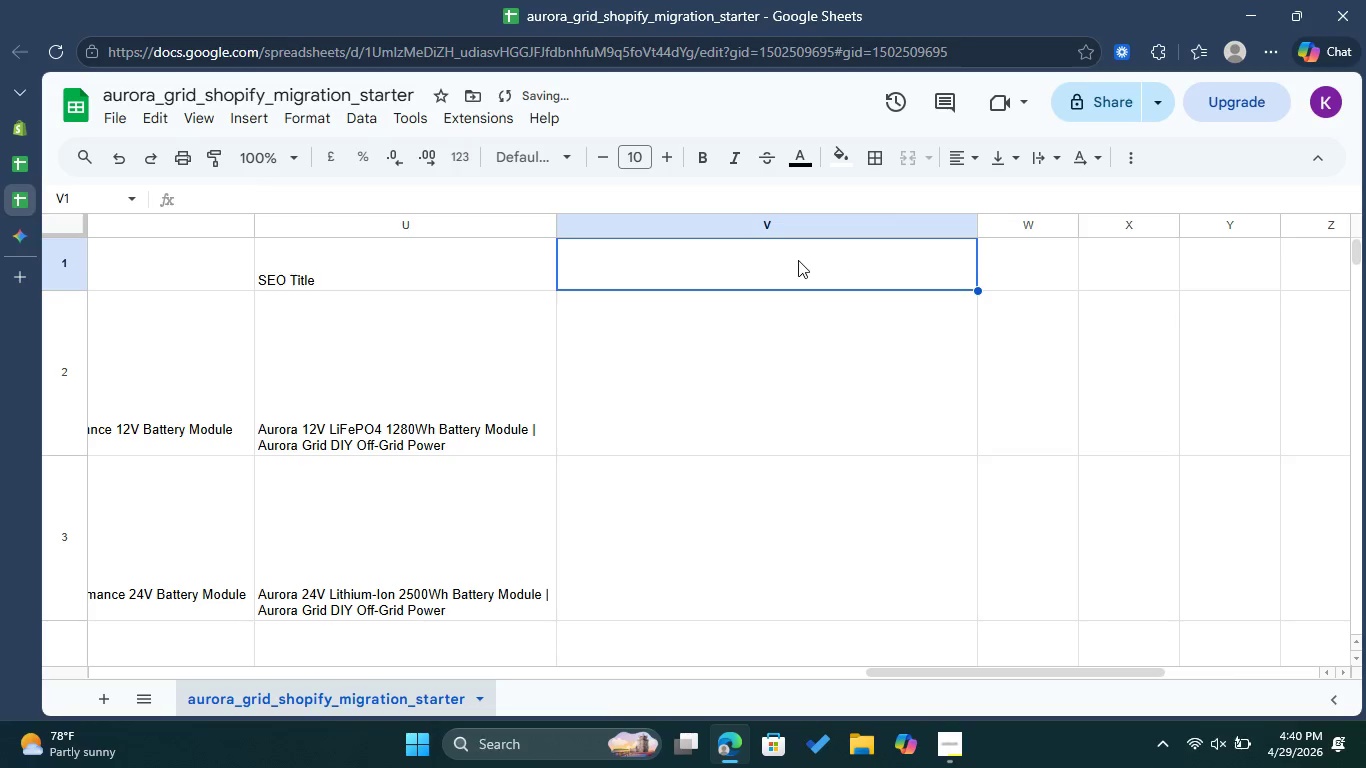 
left_click([798, 260])
 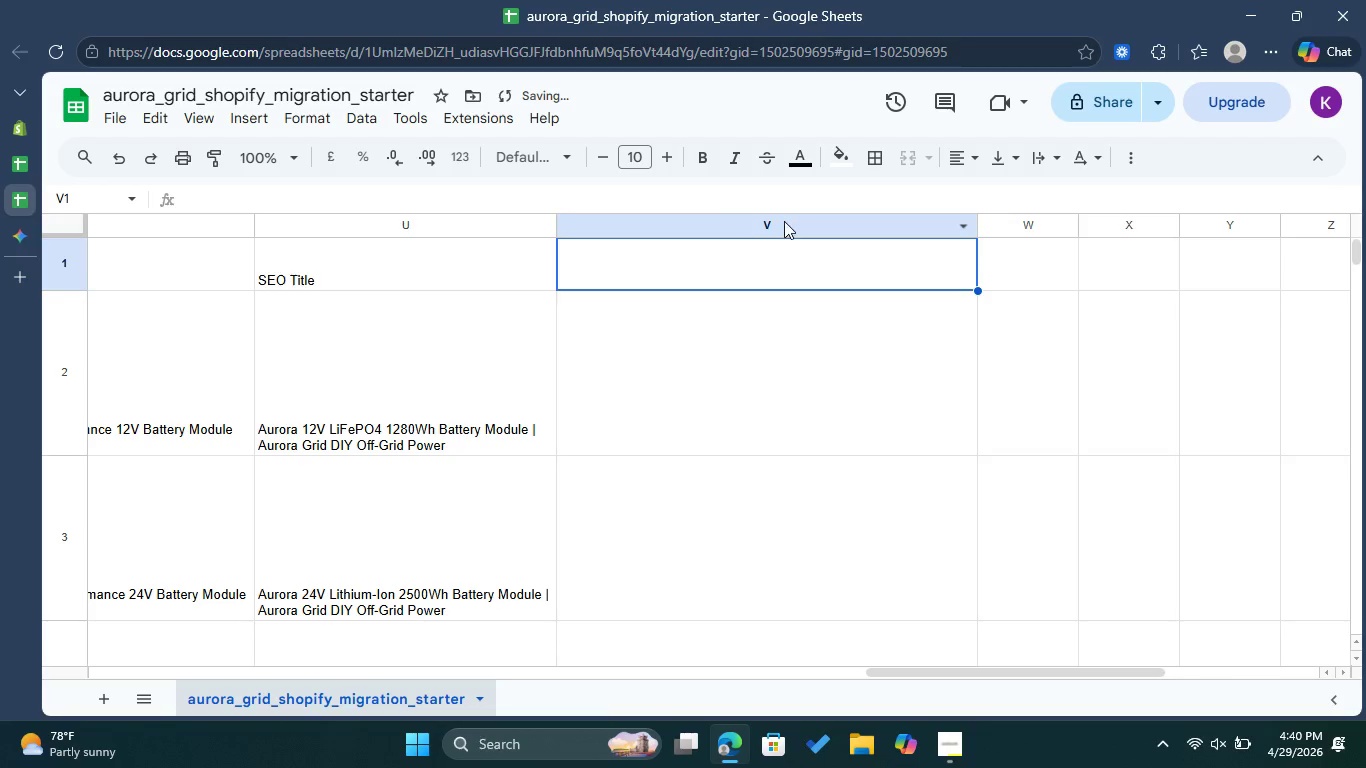 
left_click([784, 222])
 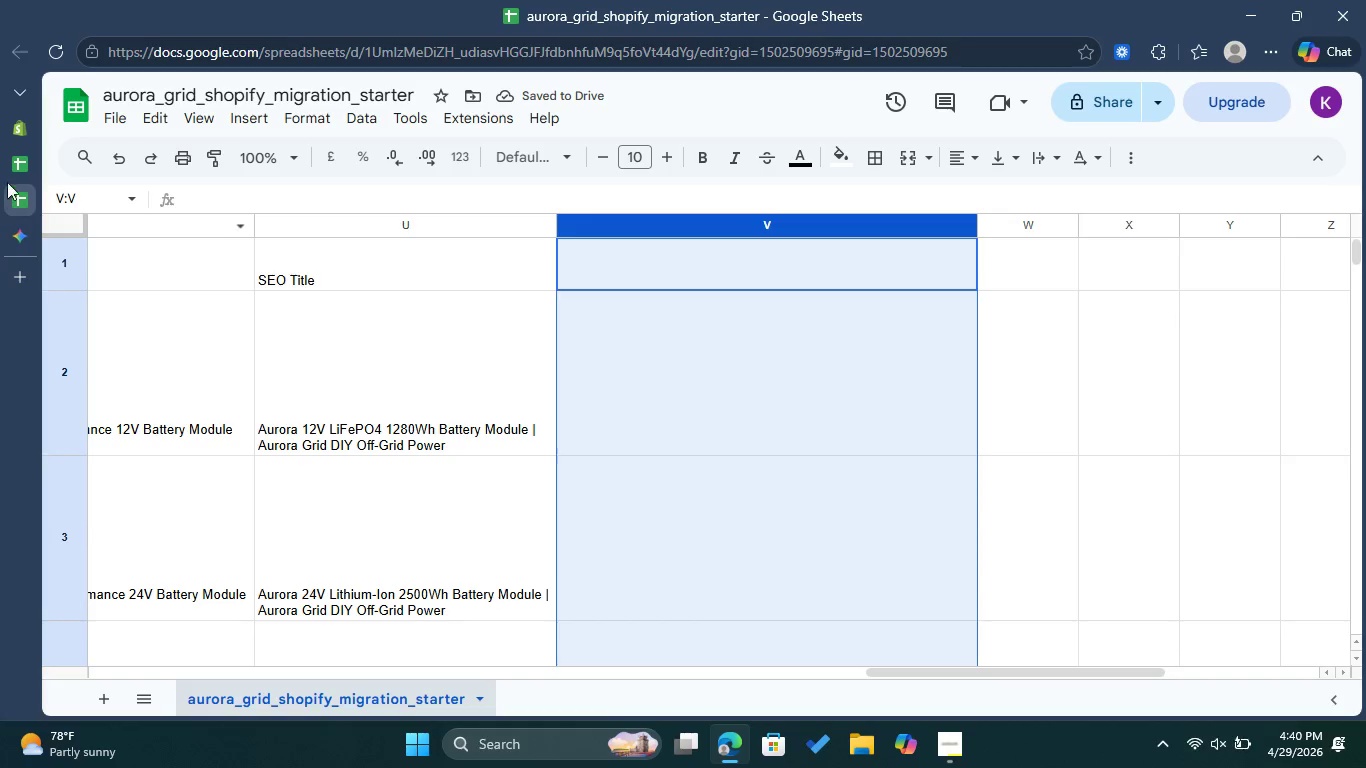 
left_click([16, 161])
 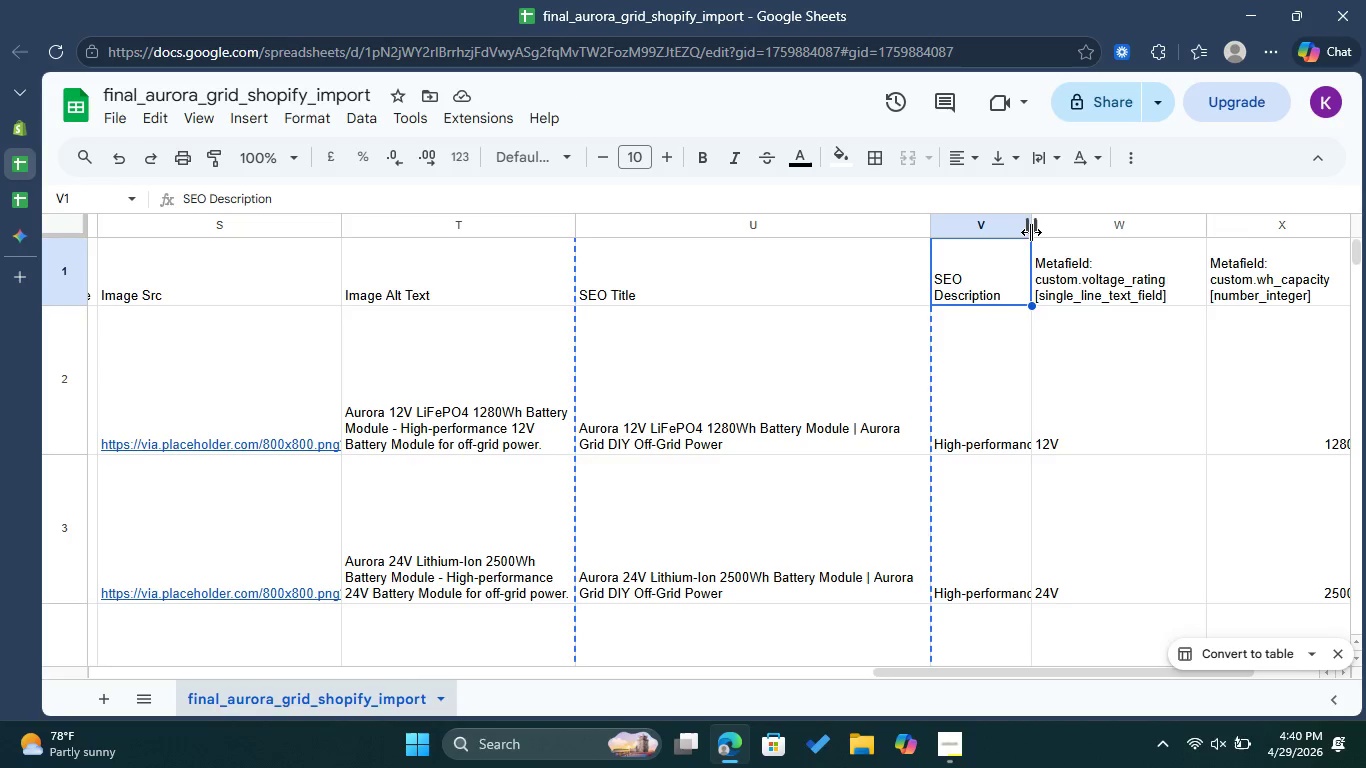 
left_click_drag(start_coordinate=[1031, 232], to_coordinate=[1212, 232])
 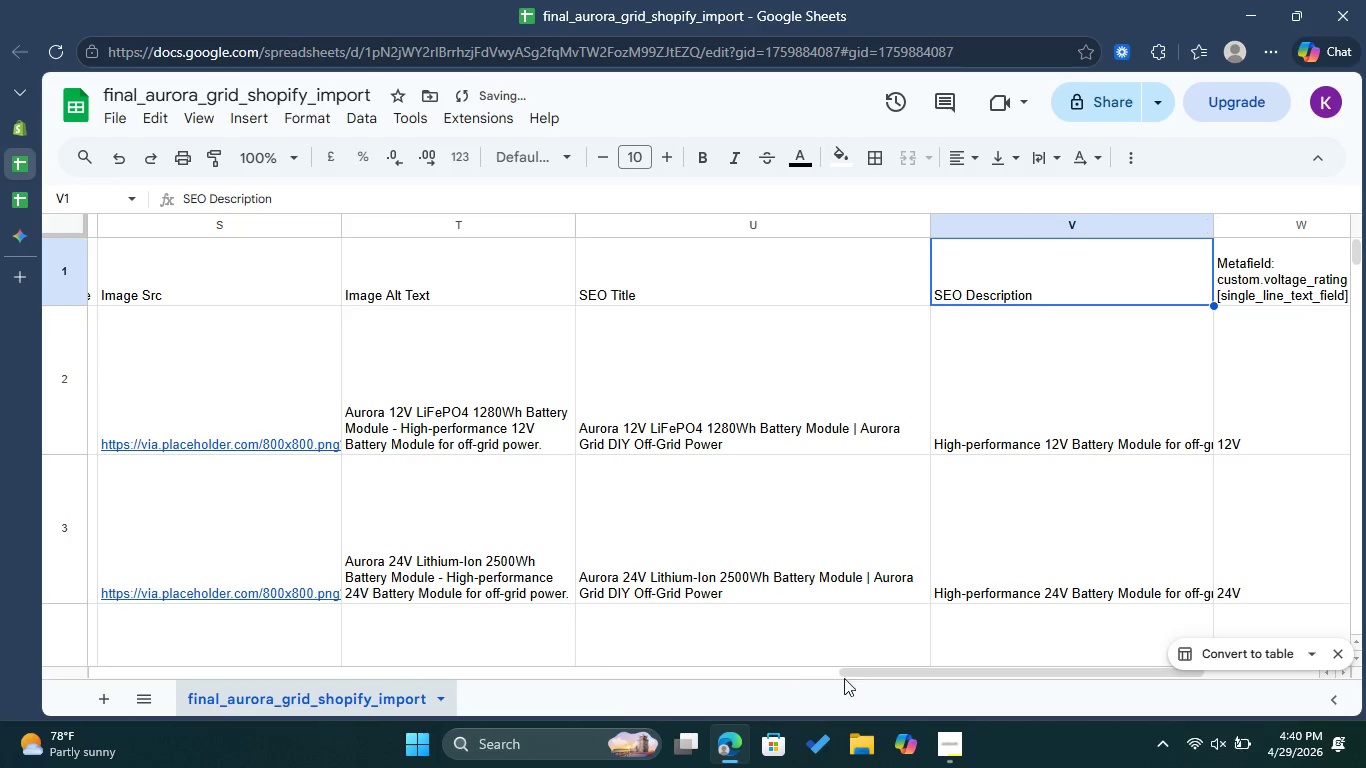 
left_click_drag(start_coordinate=[911, 665], to_coordinate=[959, 670])
 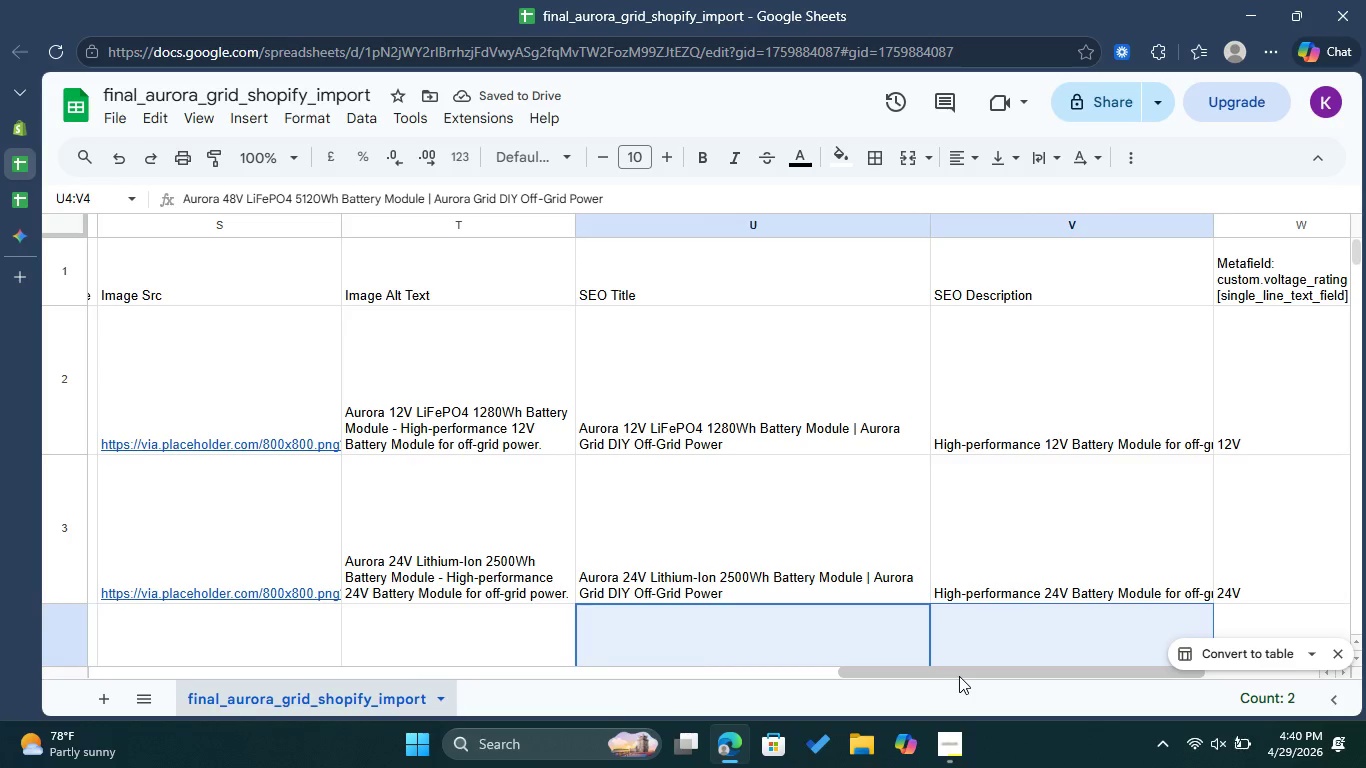 
left_click_drag(start_coordinate=[959, 676], to_coordinate=[1043, 677])
 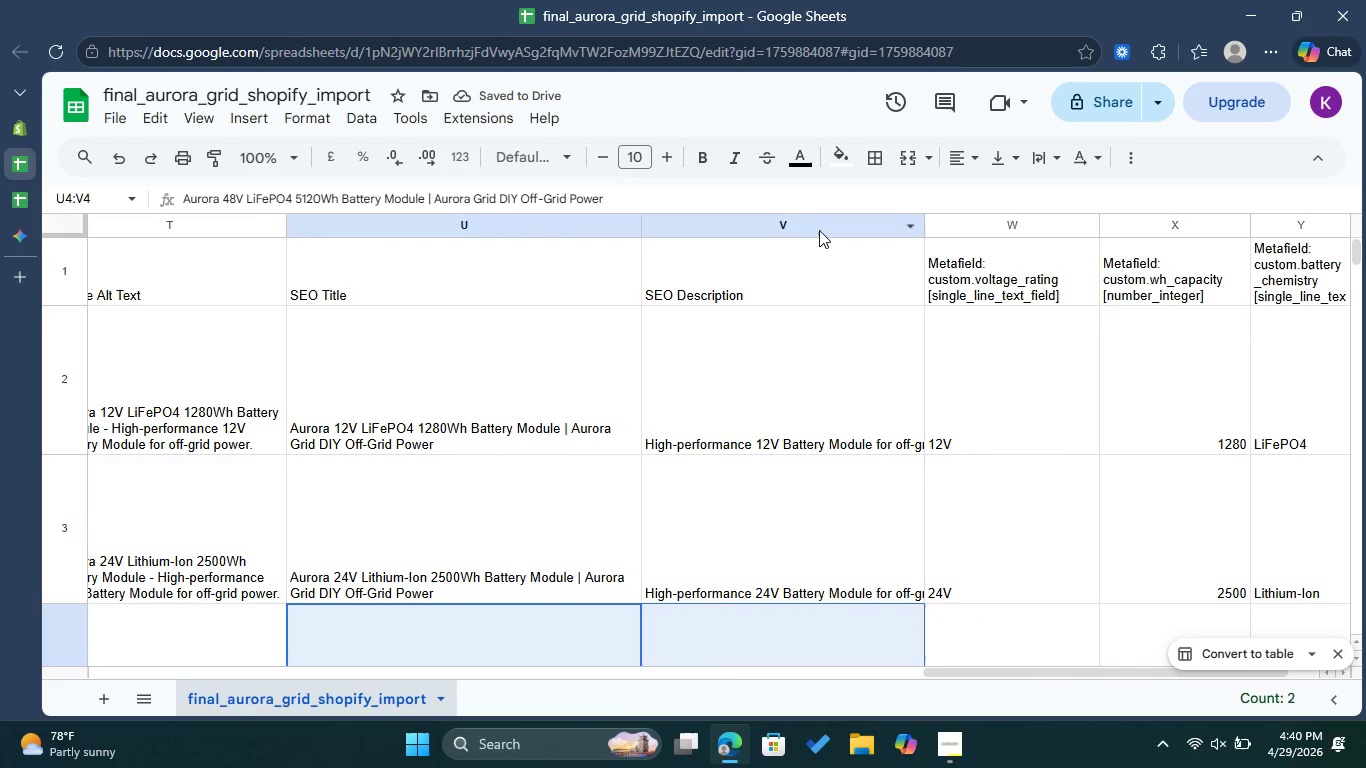 
left_click([819, 230])
 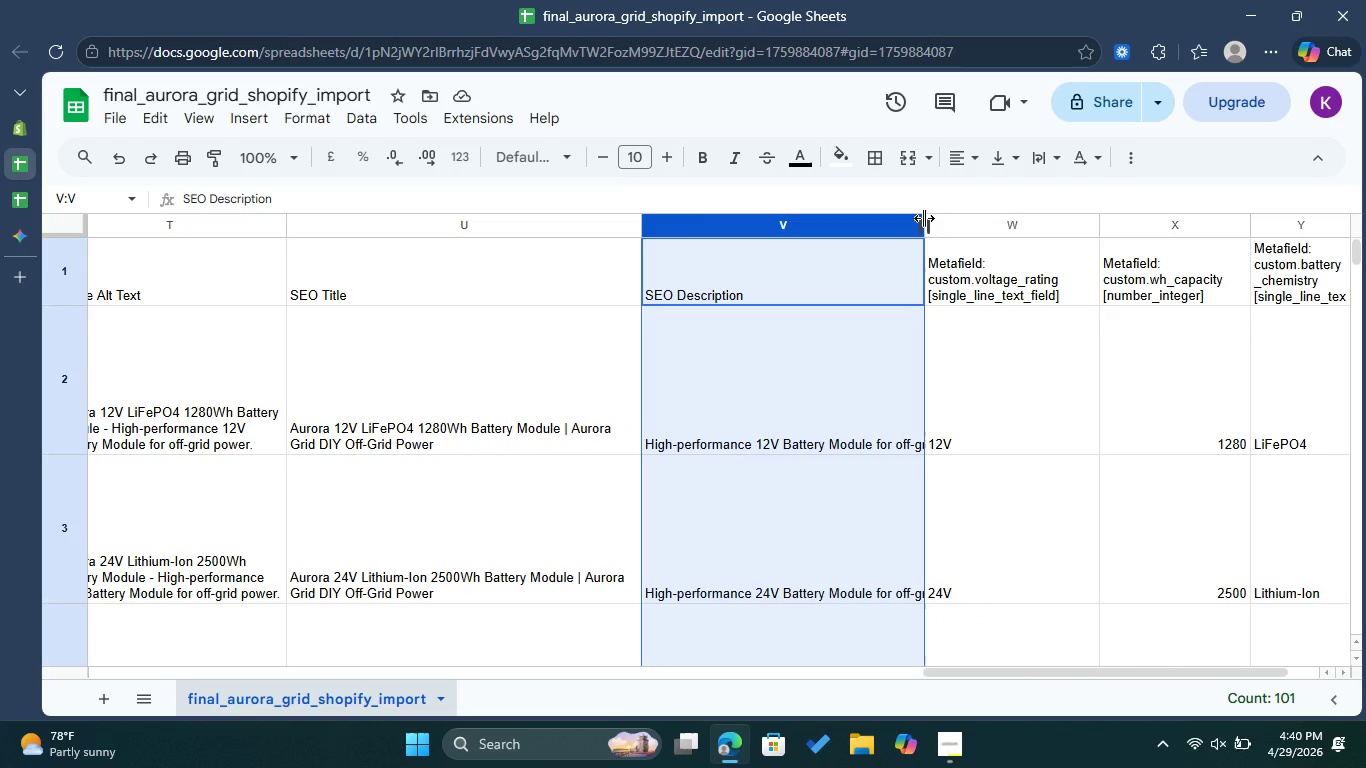 
left_click_drag(start_coordinate=[924, 218], to_coordinate=[1008, 221])
 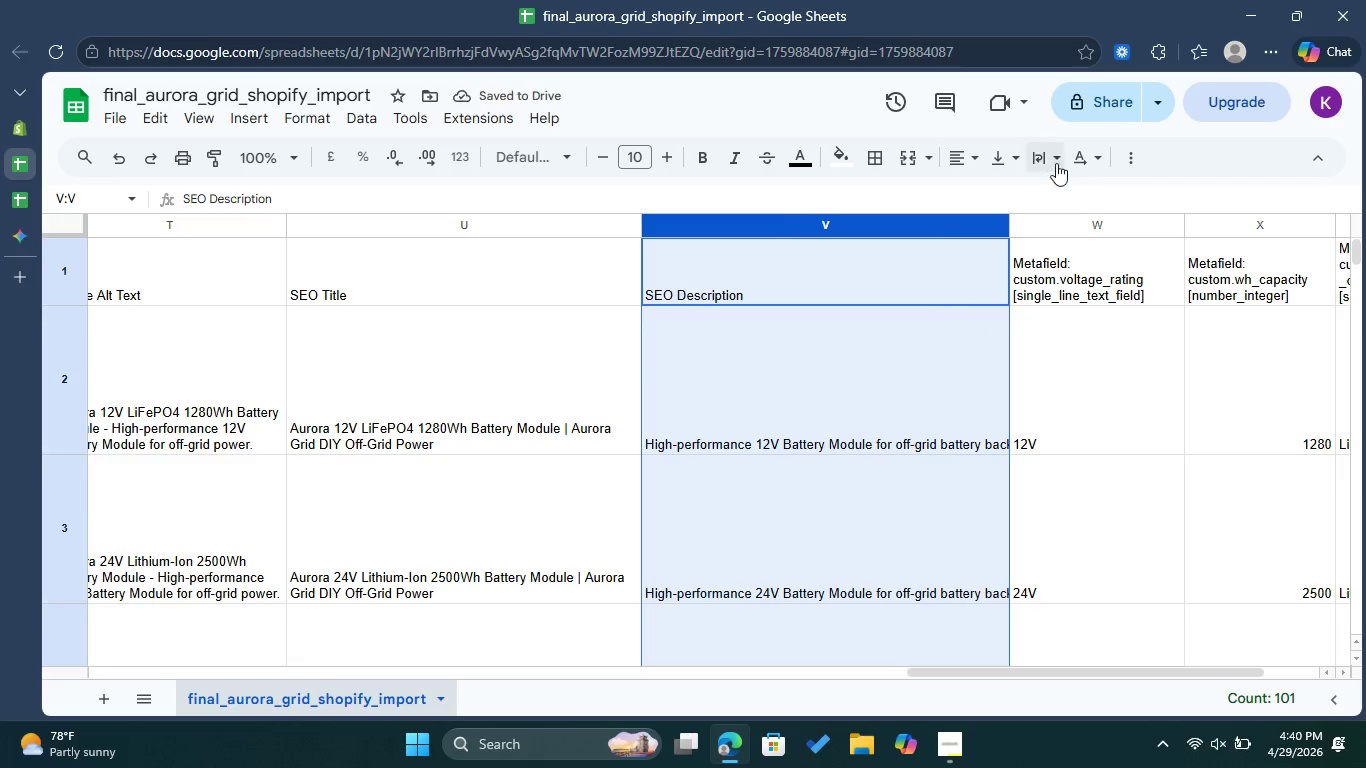 
left_click([1081, 156])
 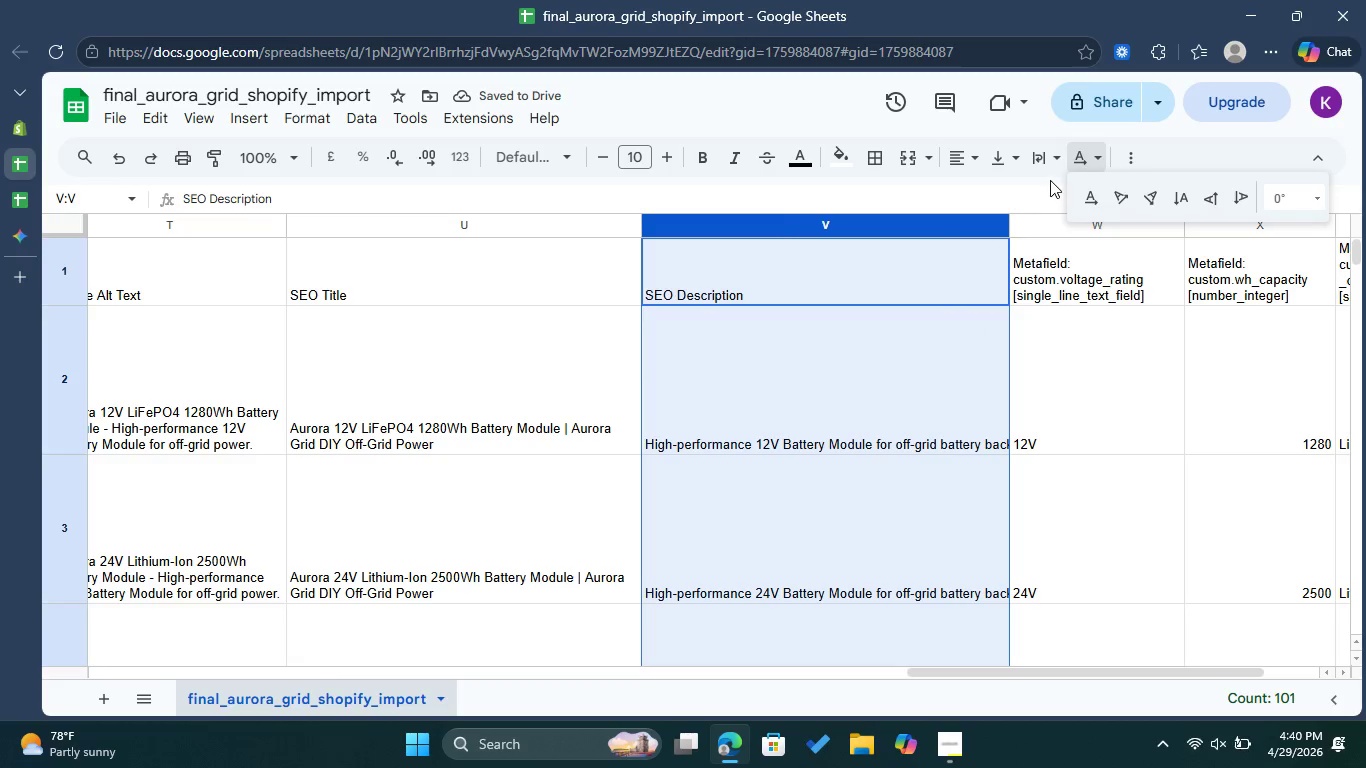 
left_click([1050, 159])
 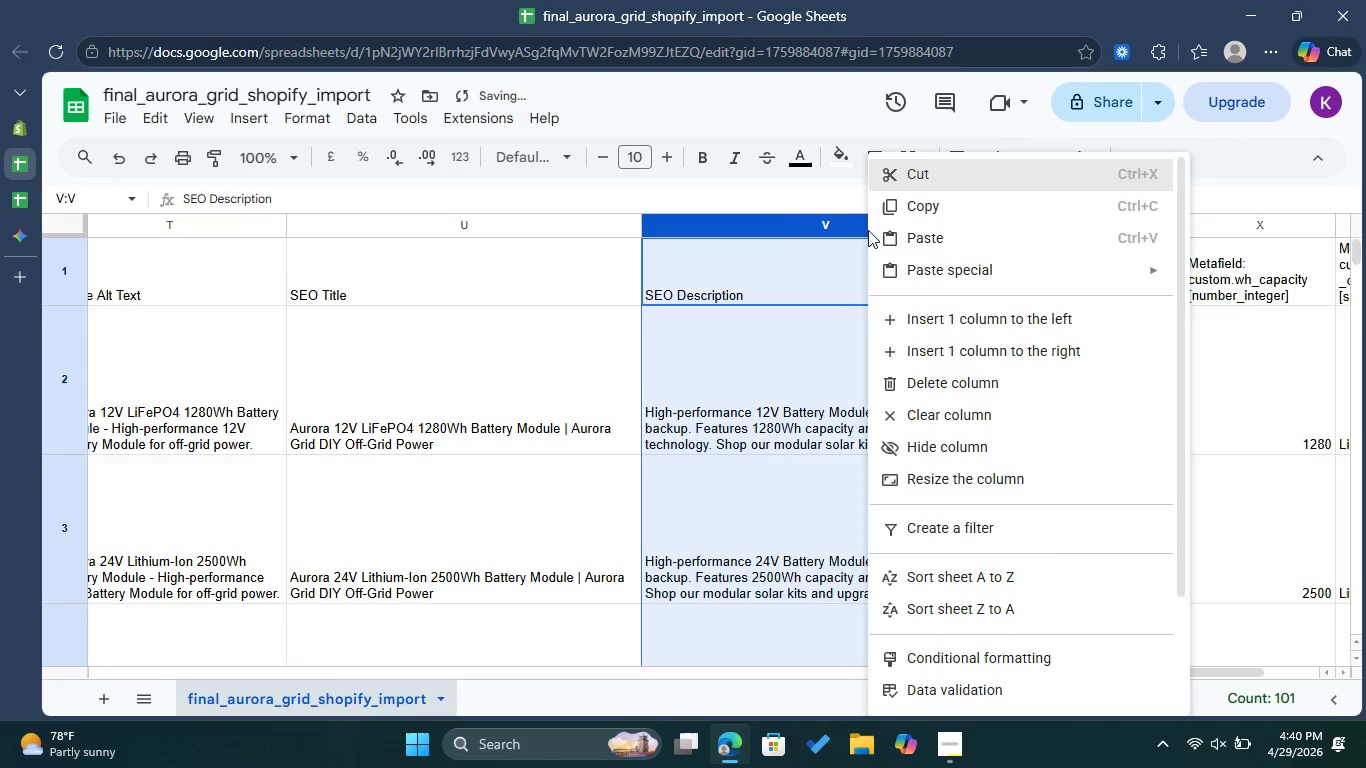 
left_click([927, 214])
 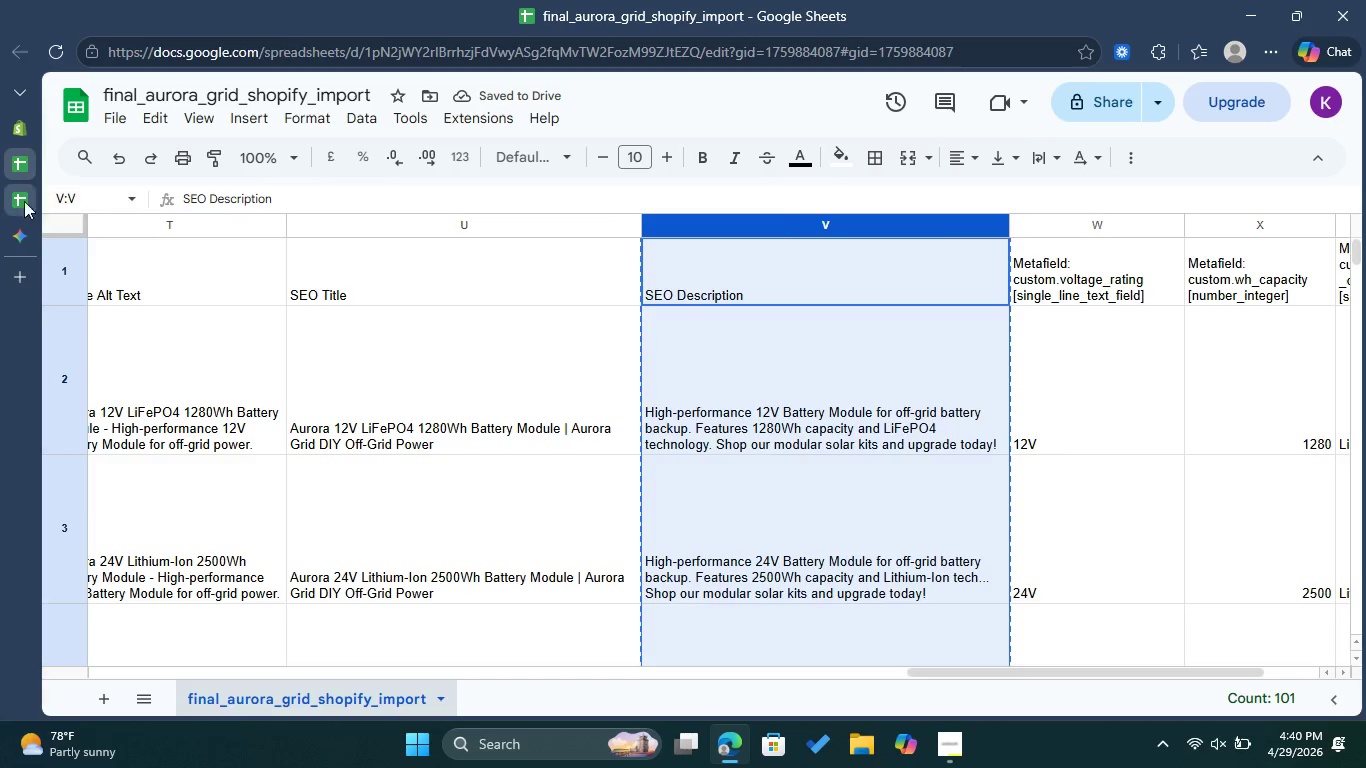 
left_click([5, 200])
 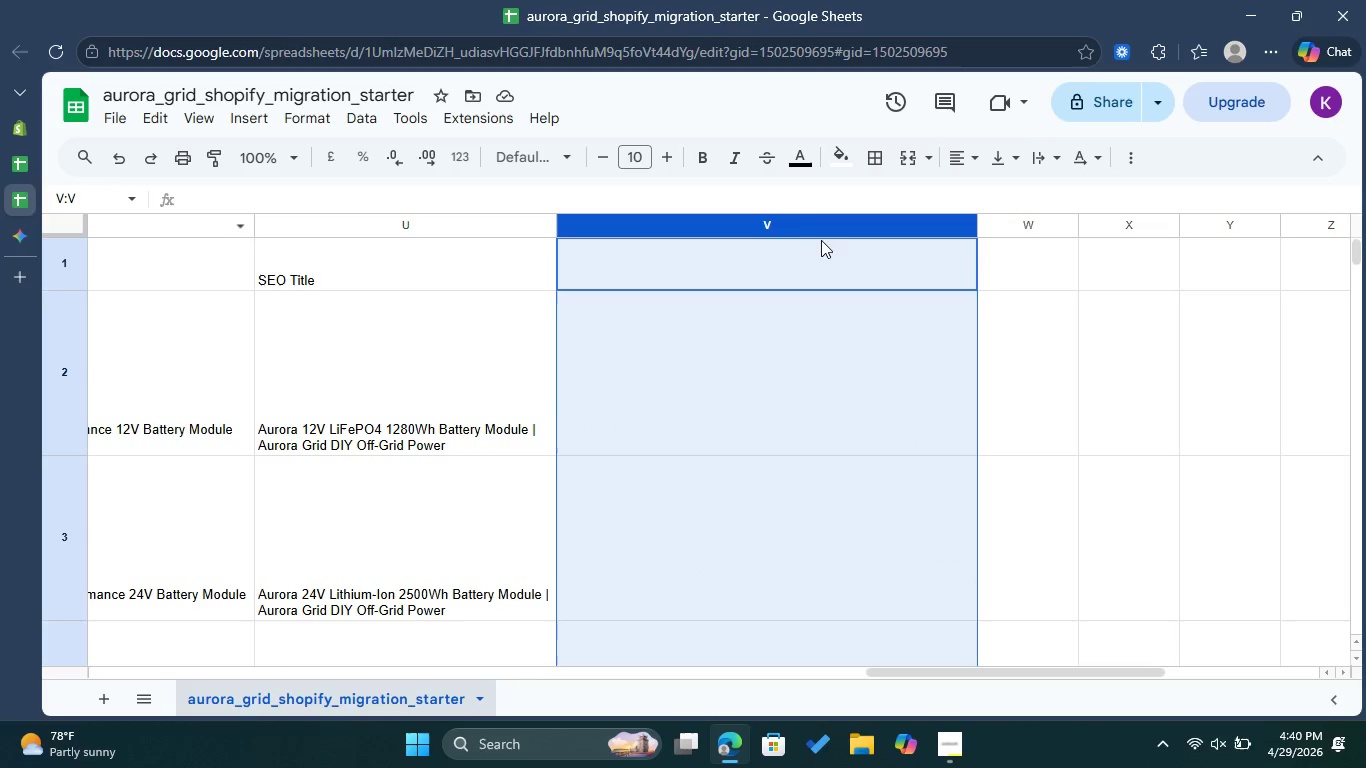 
right_click([805, 232])
 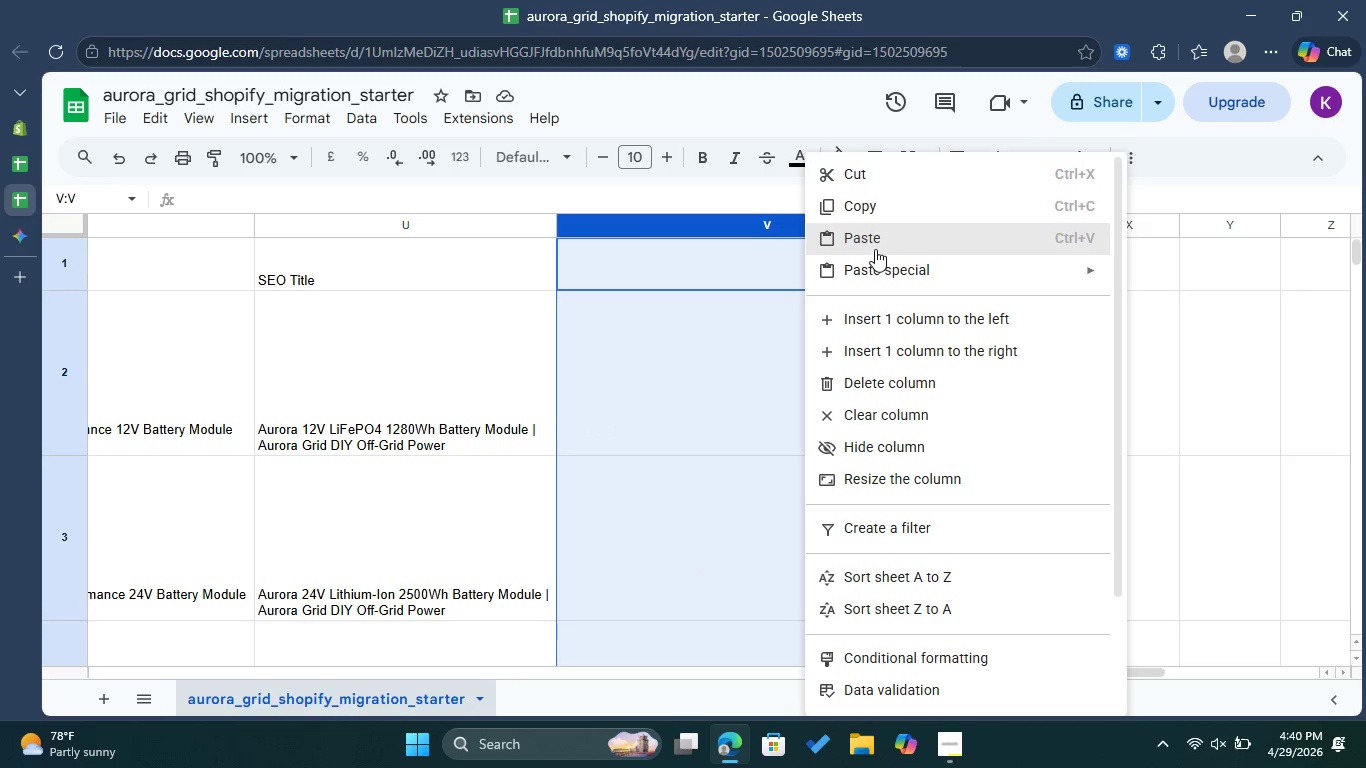 
left_click([875, 247])
 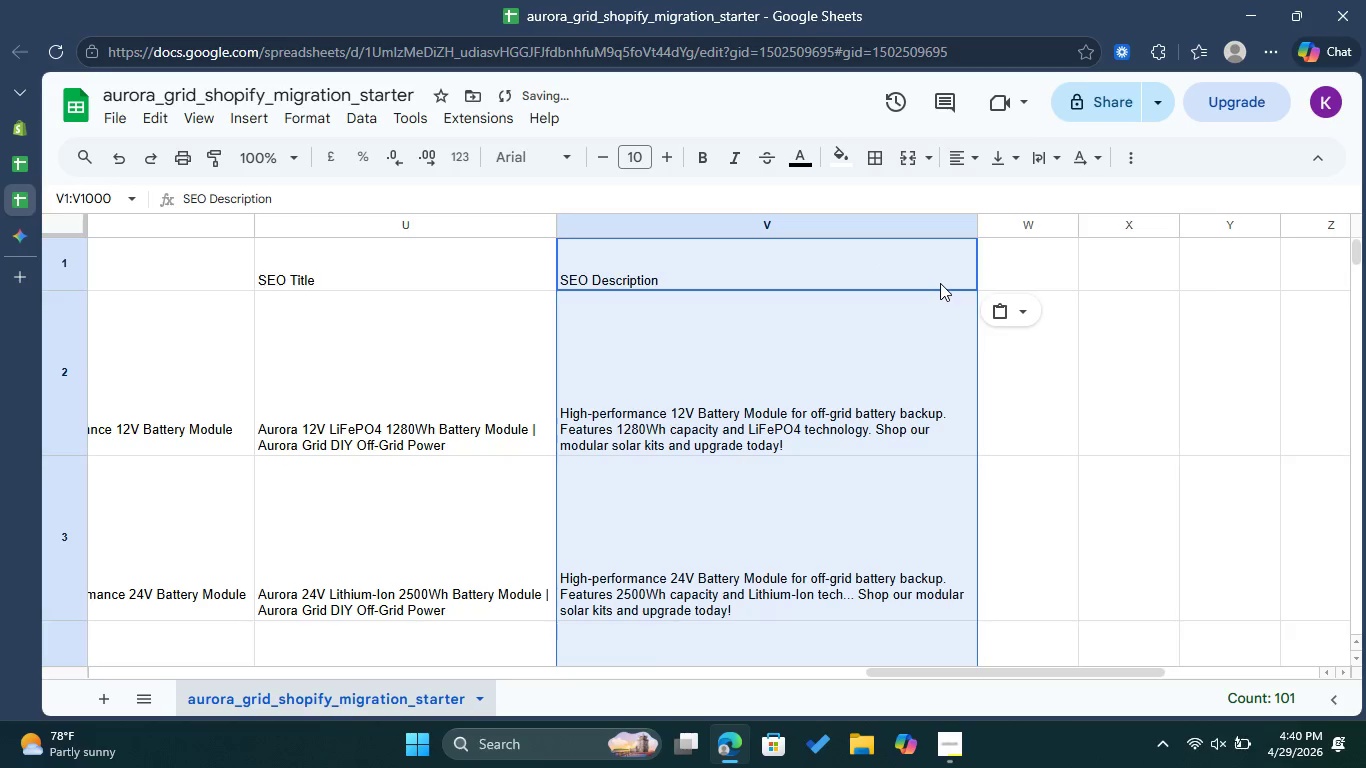 
left_click_drag(start_coordinate=[1002, 263], to_coordinate=[1007, 261])
 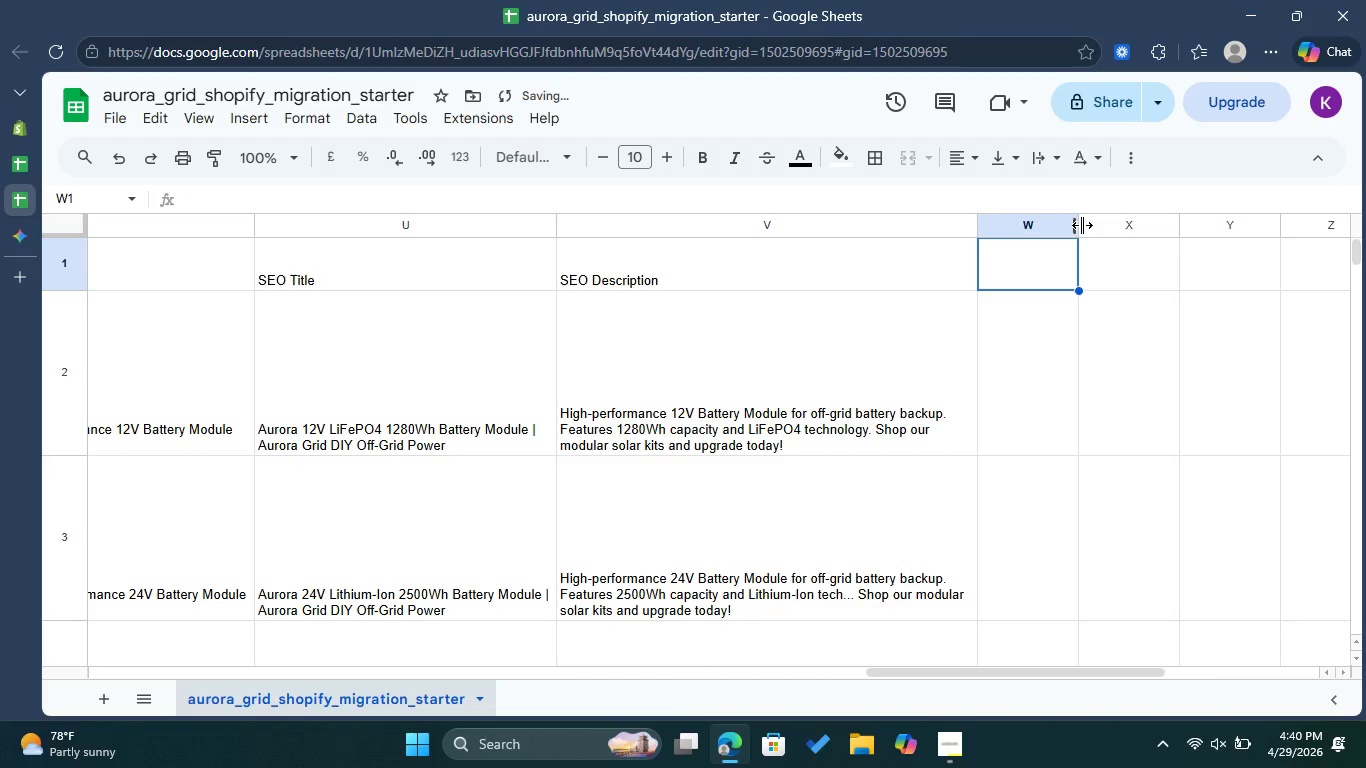 
left_click_drag(start_coordinate=[1082, 225], to_coordinate=[1281, 244])
 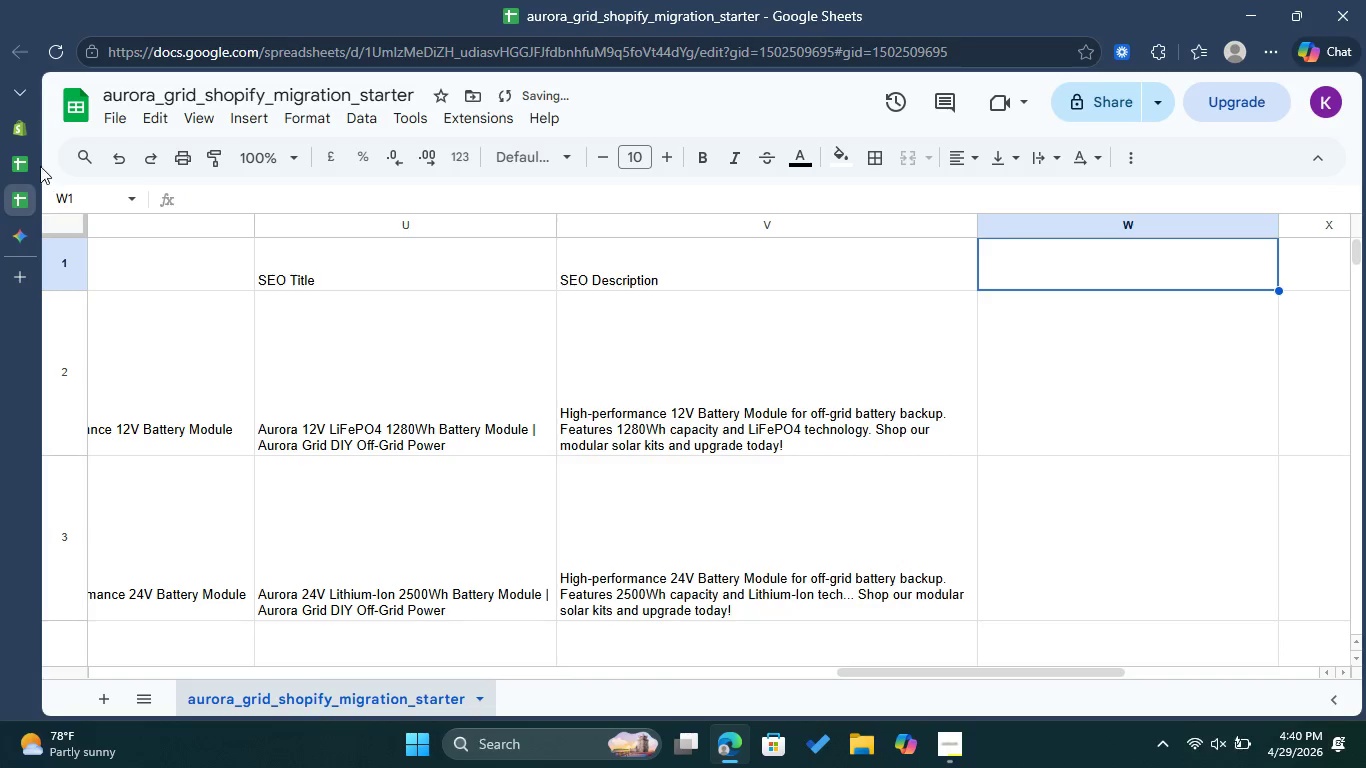 
left_click([30, 166])
 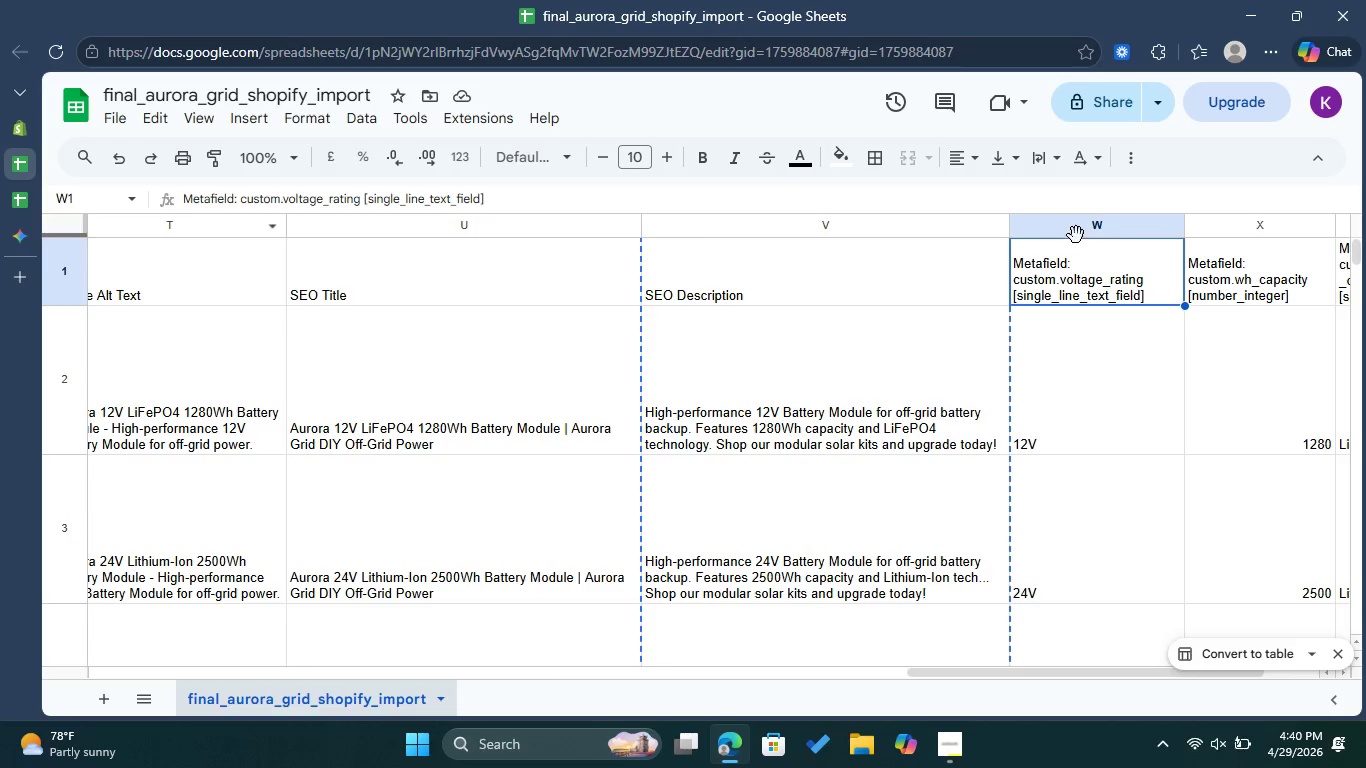 
left_click([1083, 229])
 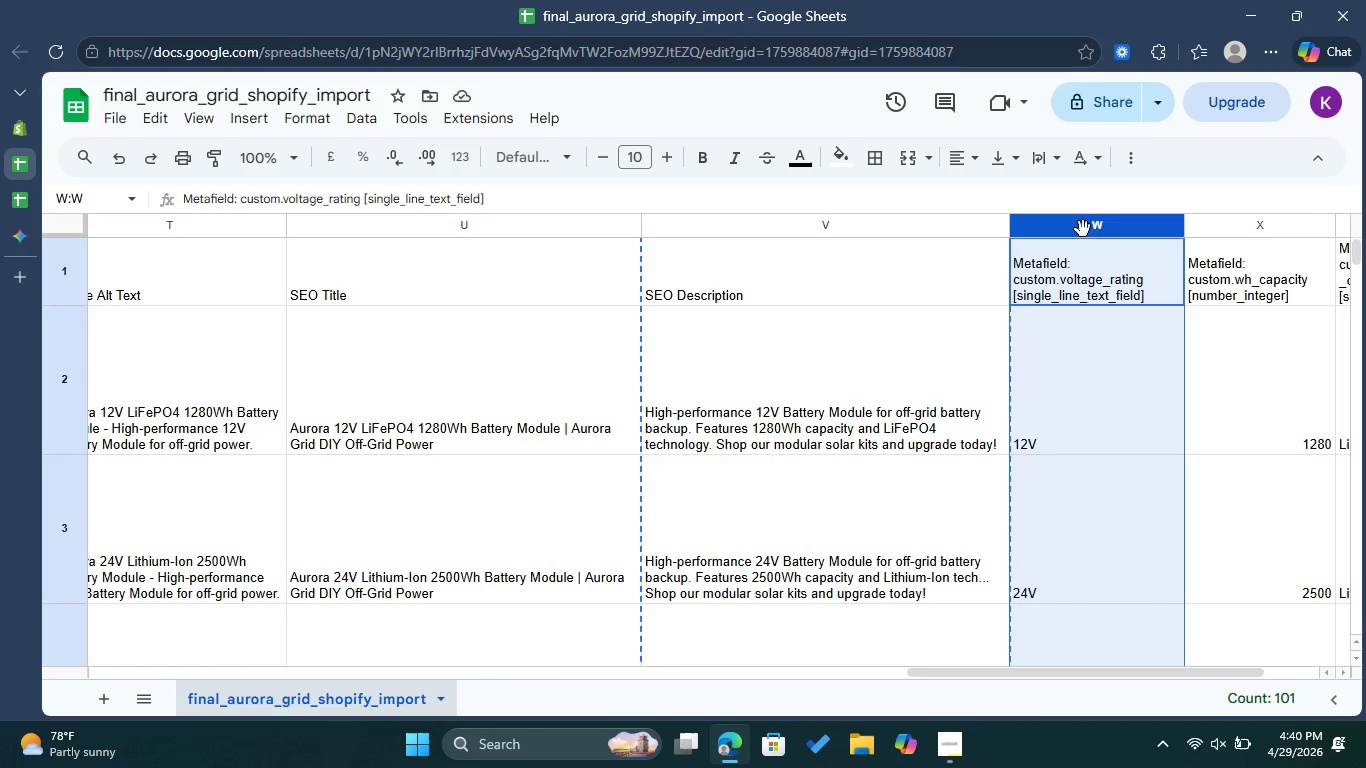 
right_click([1083, 229])
 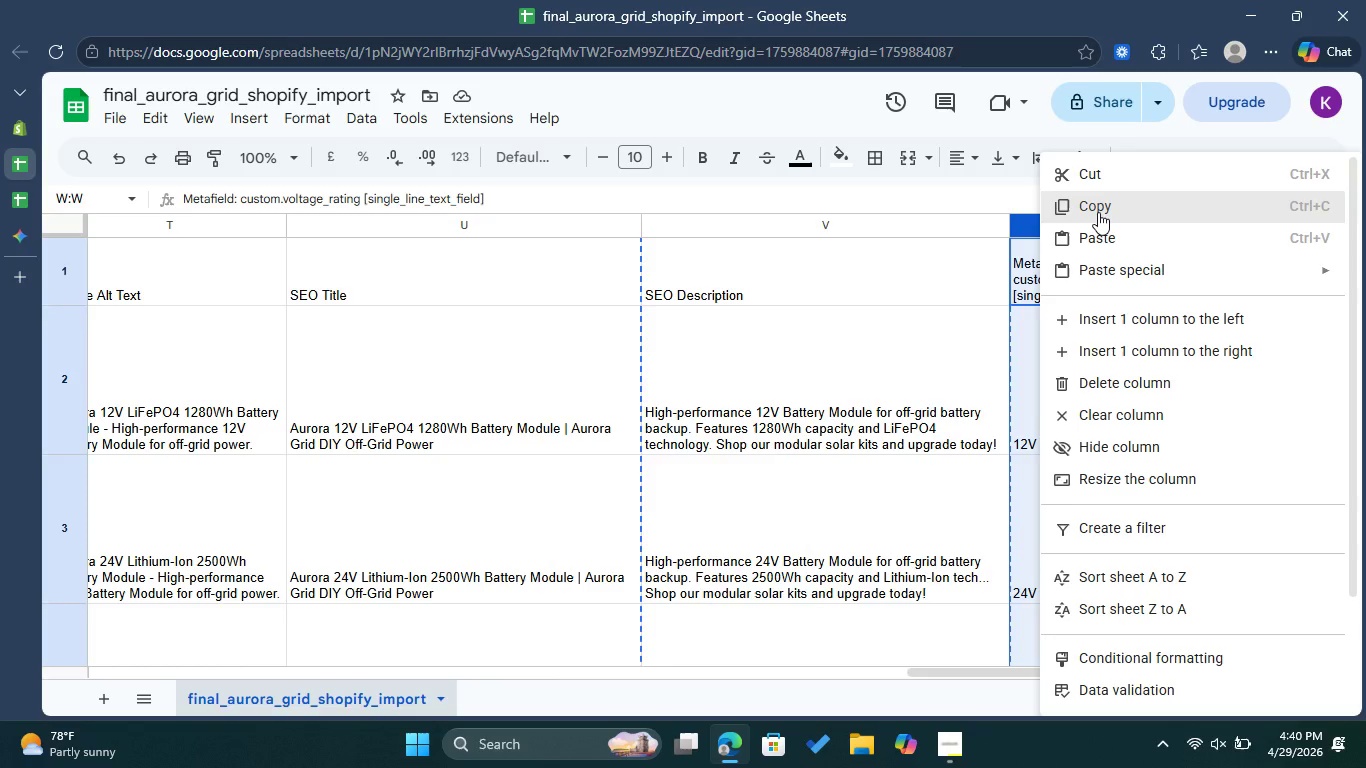 
left_click([1098, 212])
 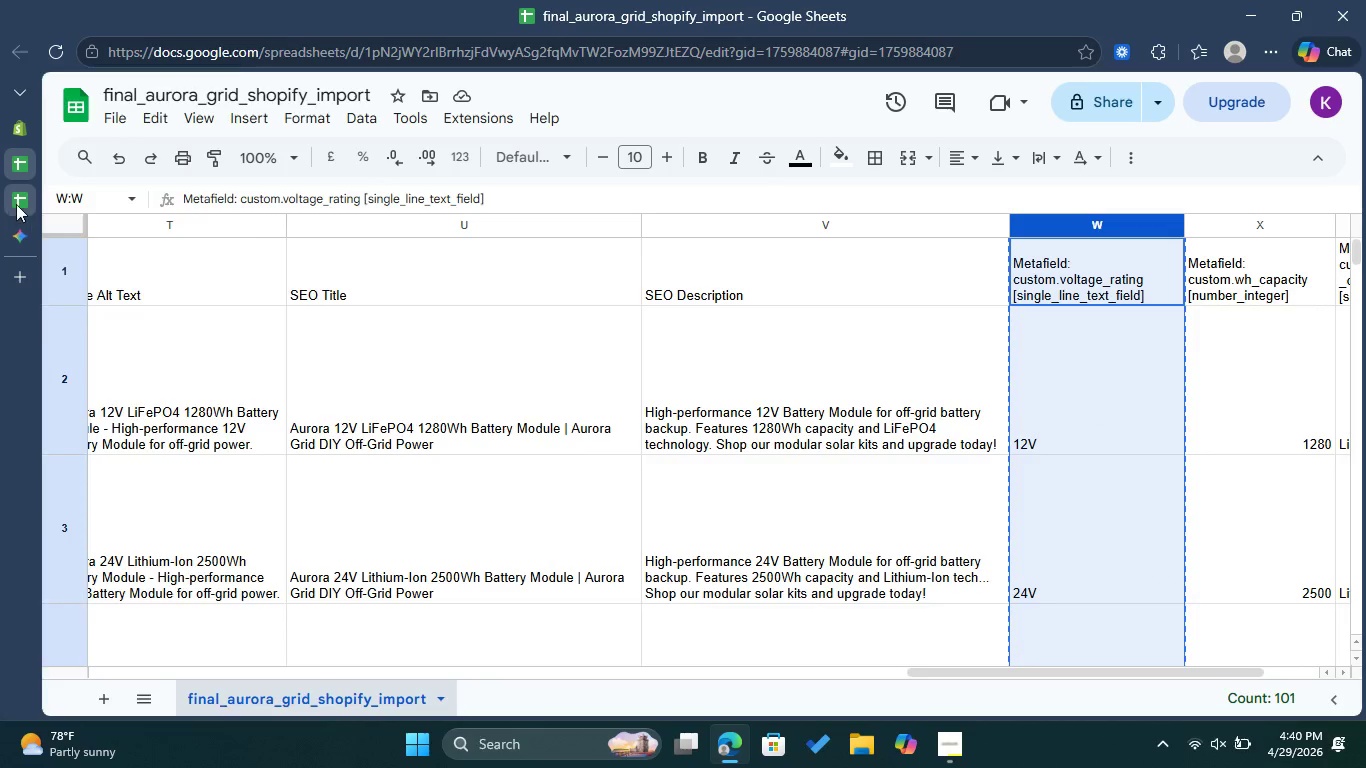 
left_click([17, 204])
 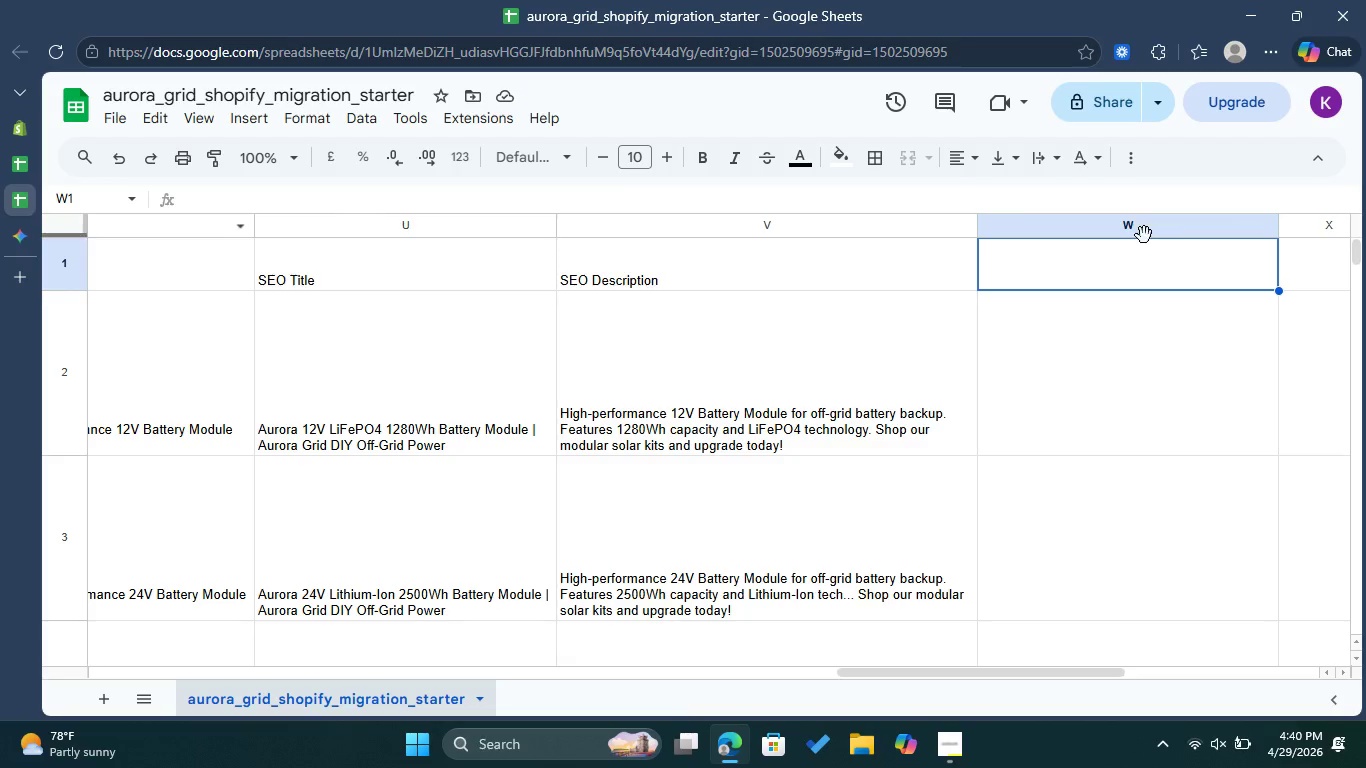 
left_click([1140, 235])
 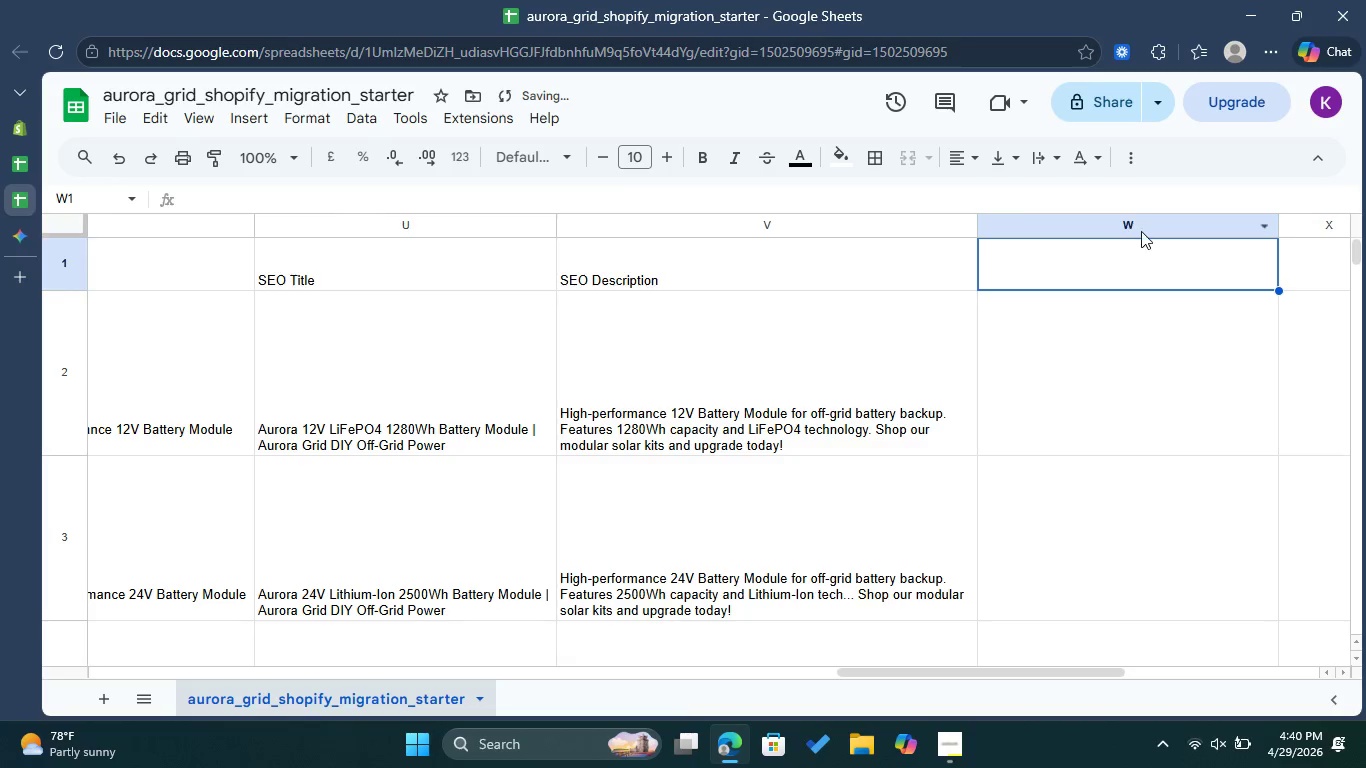 
left_click([1141, 231])
 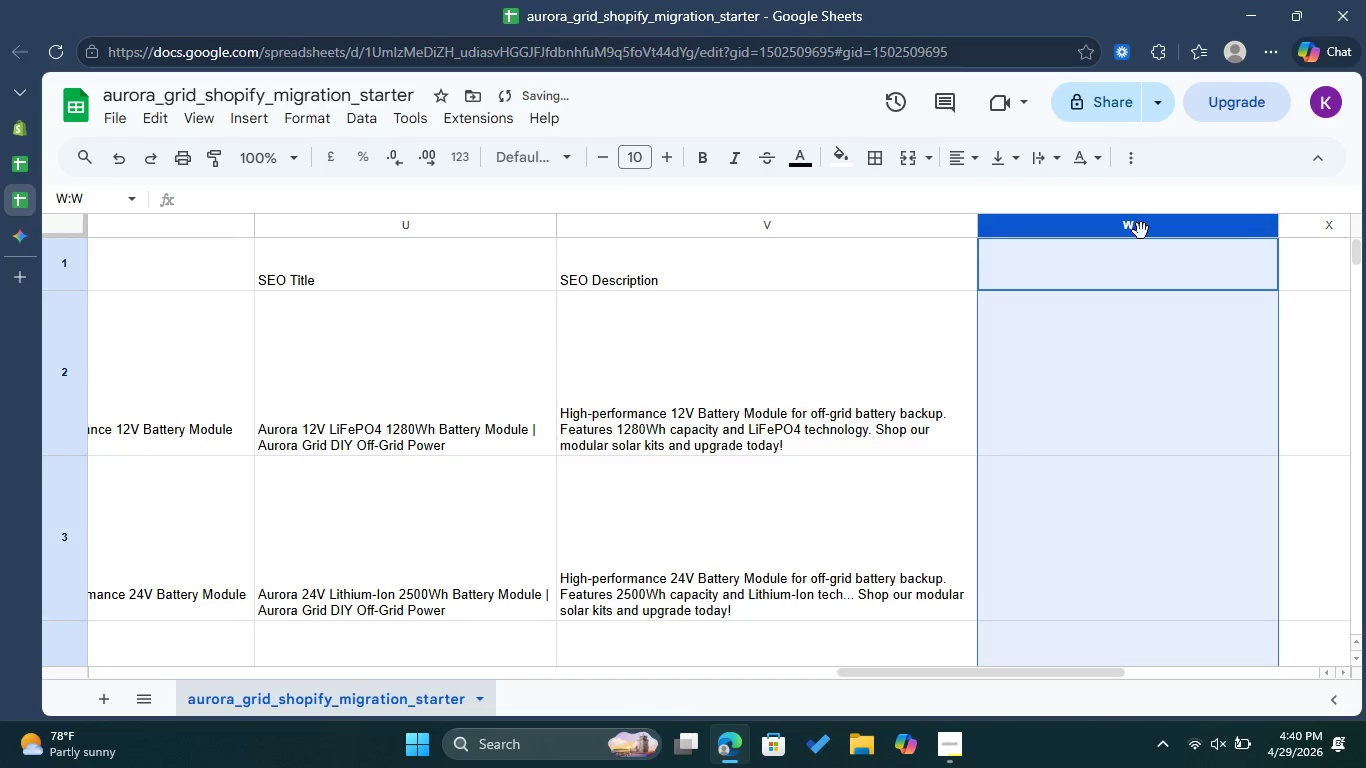 
right_click([1141, 231])
 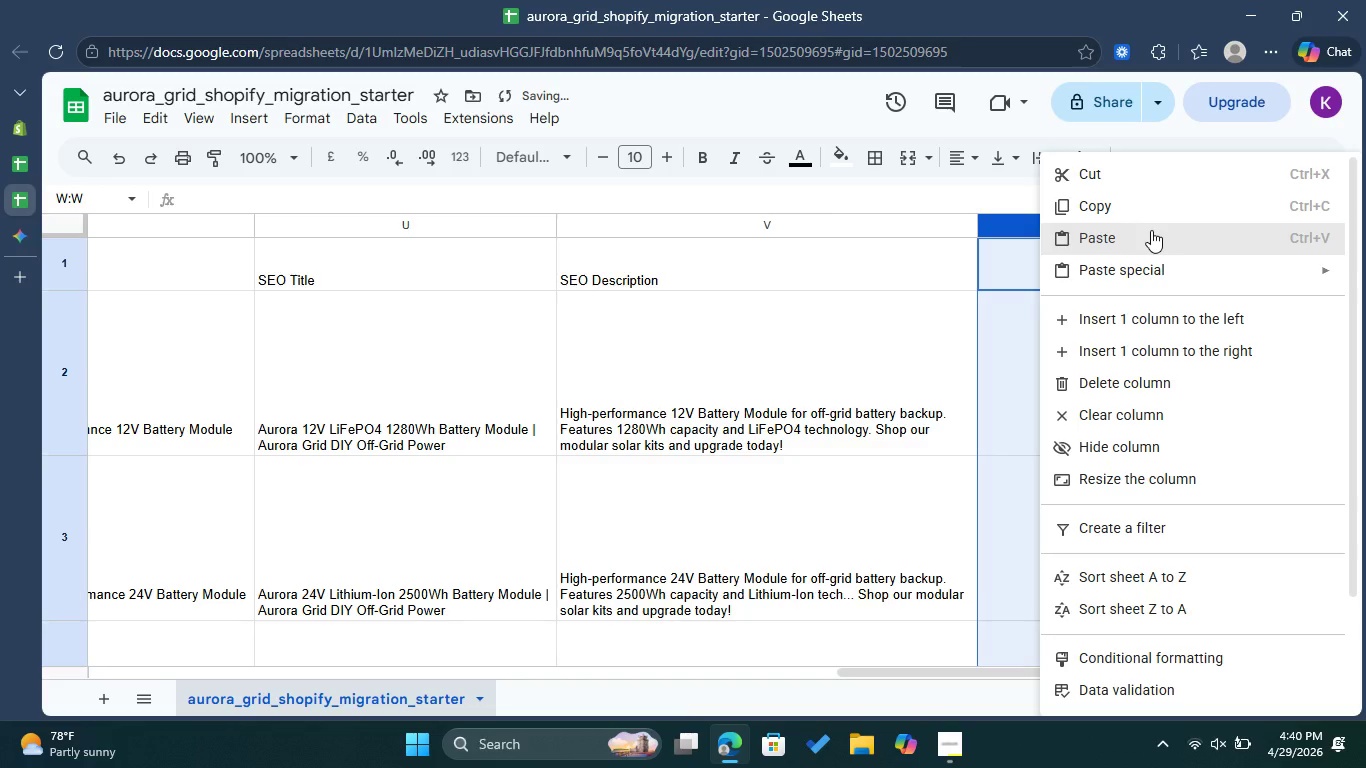 
left_click([1151, 230])
 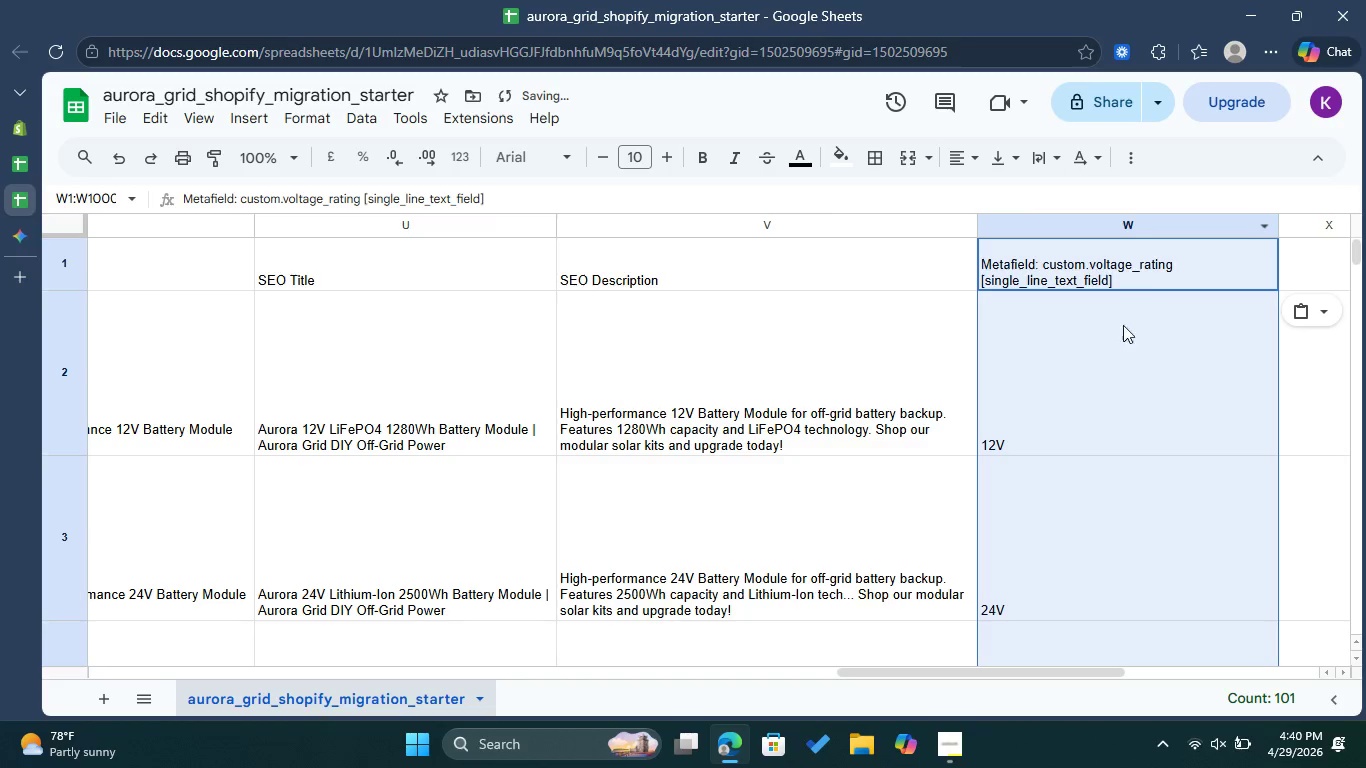 
left_click([1114, 356])
 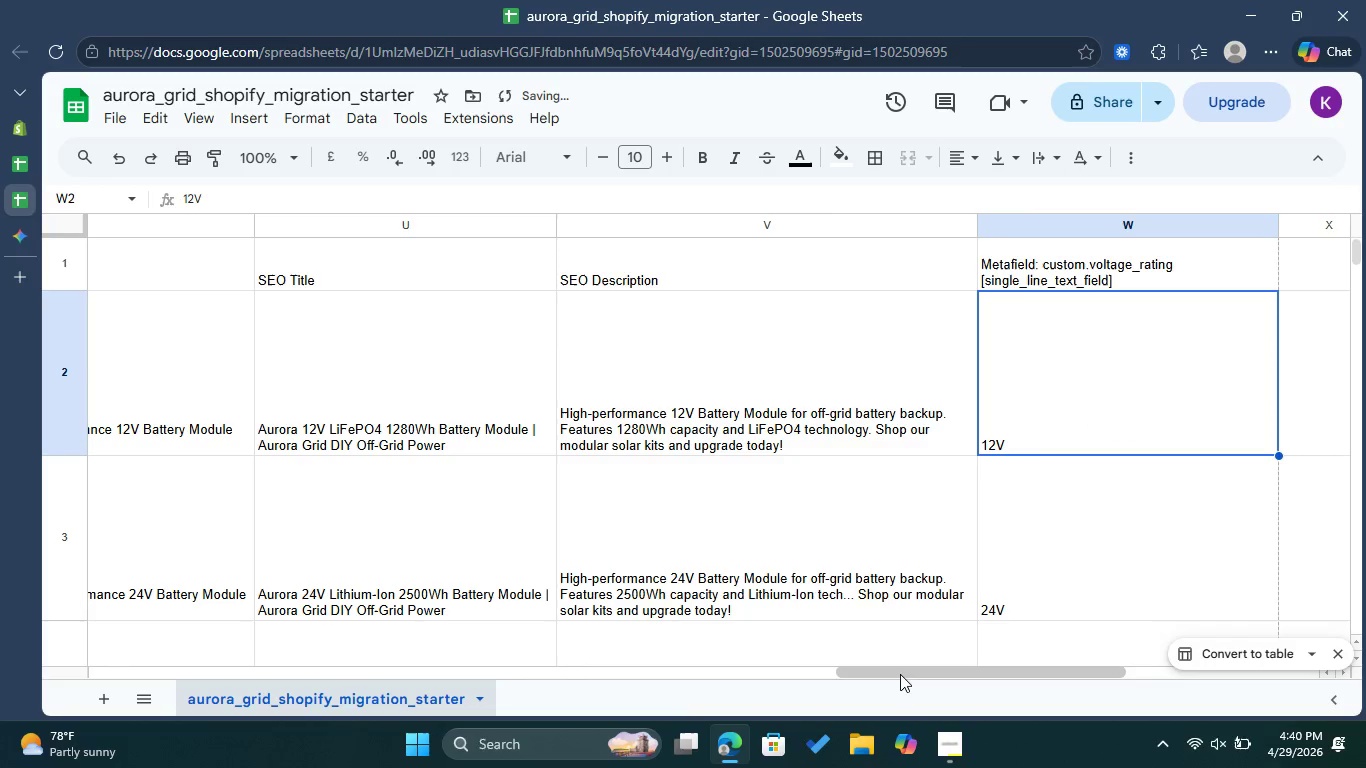 
left_click_drag(start_coordinate=[902, 675], to_coordinate=[1100, 678])
 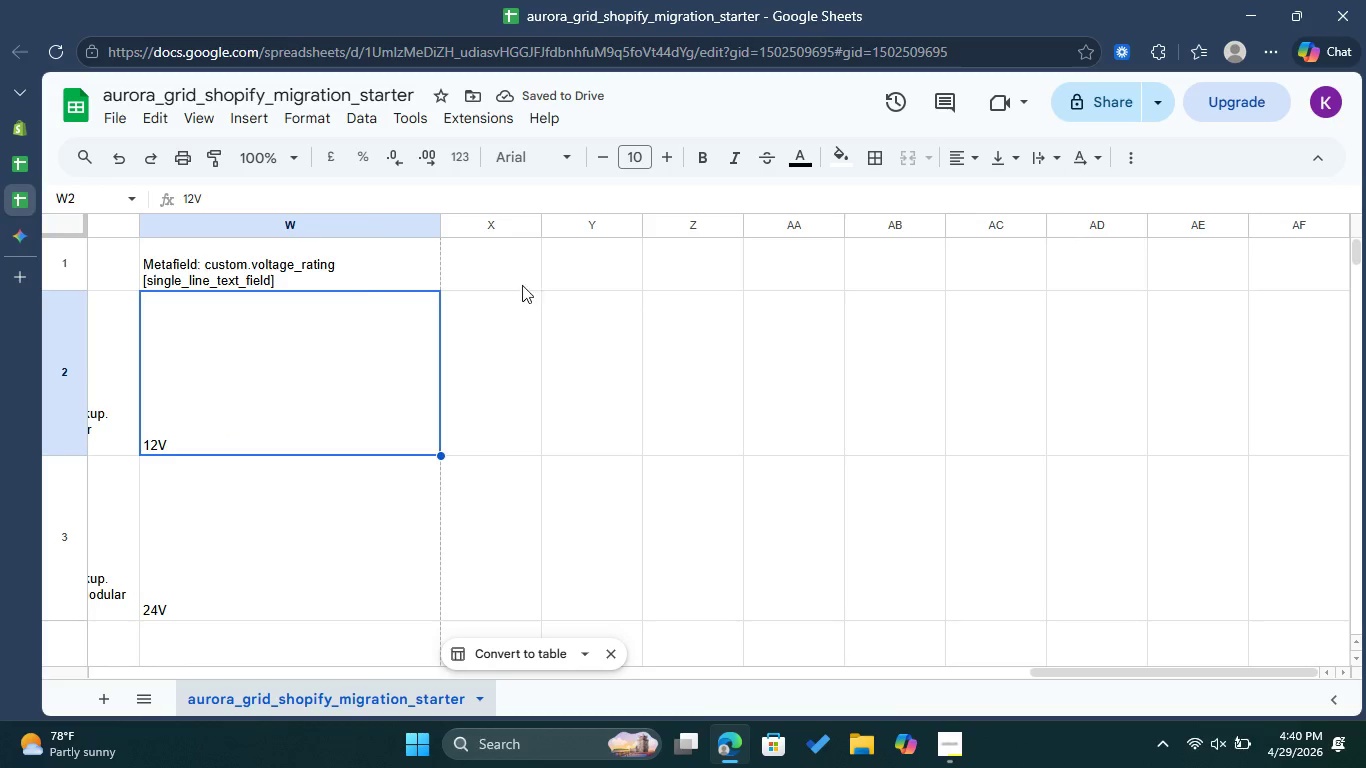 
left_click([513, 271])
 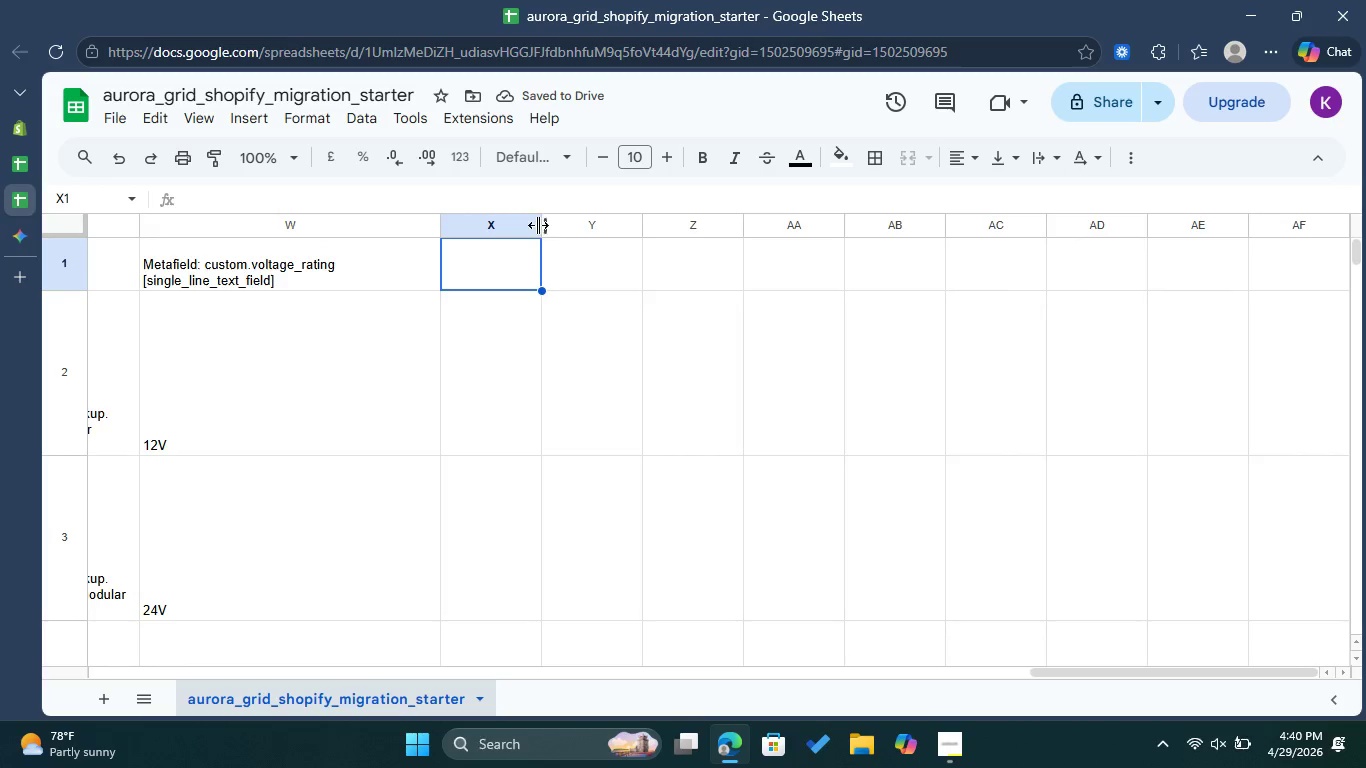 
left_click_drag(start_coordinate=[538, 225], to_coordinate=[751, 252])
 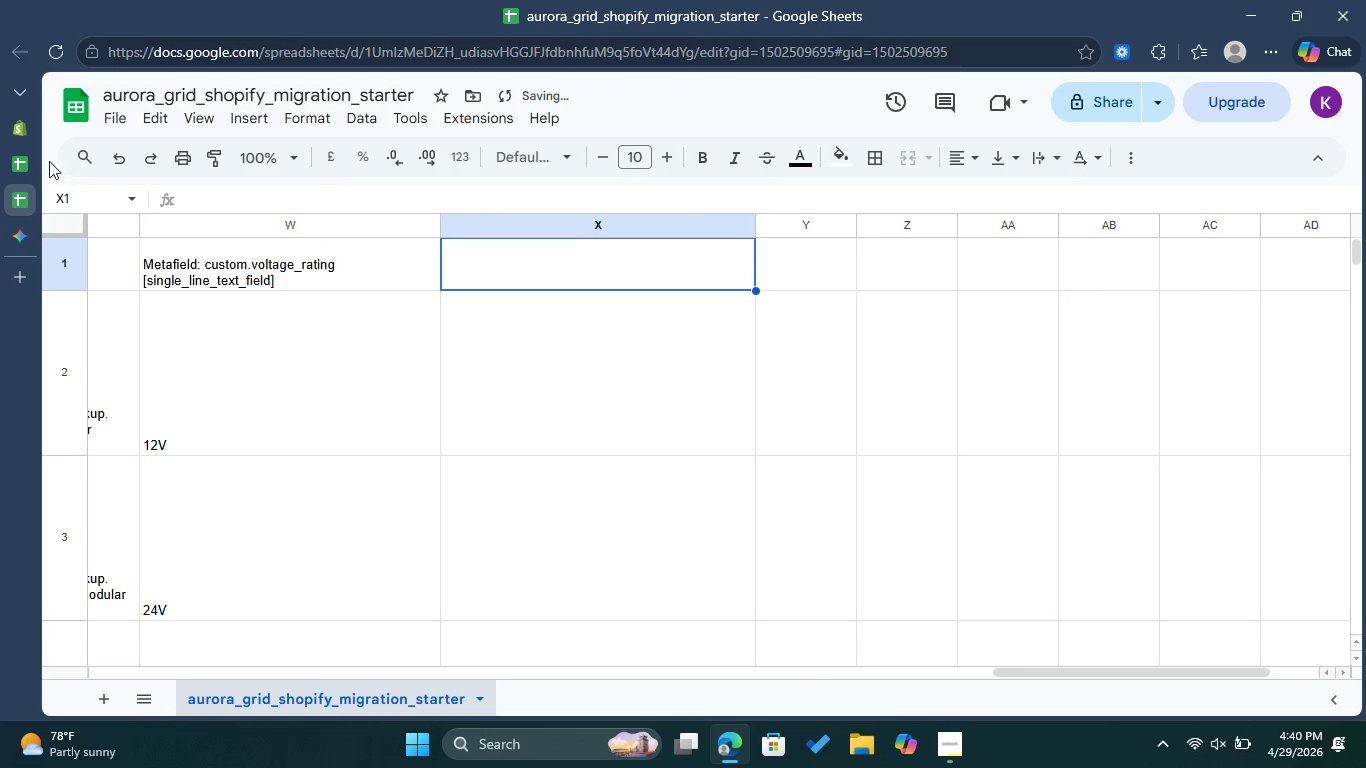 
left_click([20, 173])
 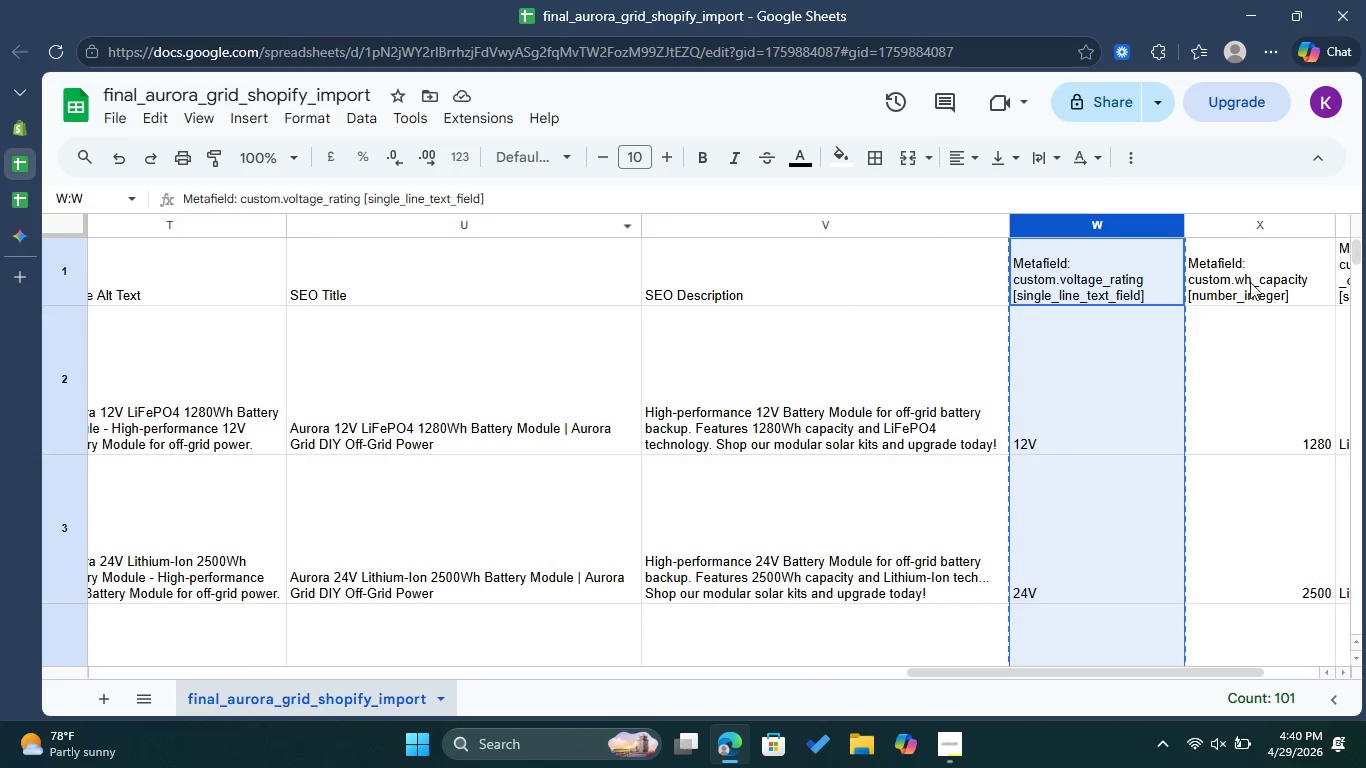 
left_click([1251, 281])
 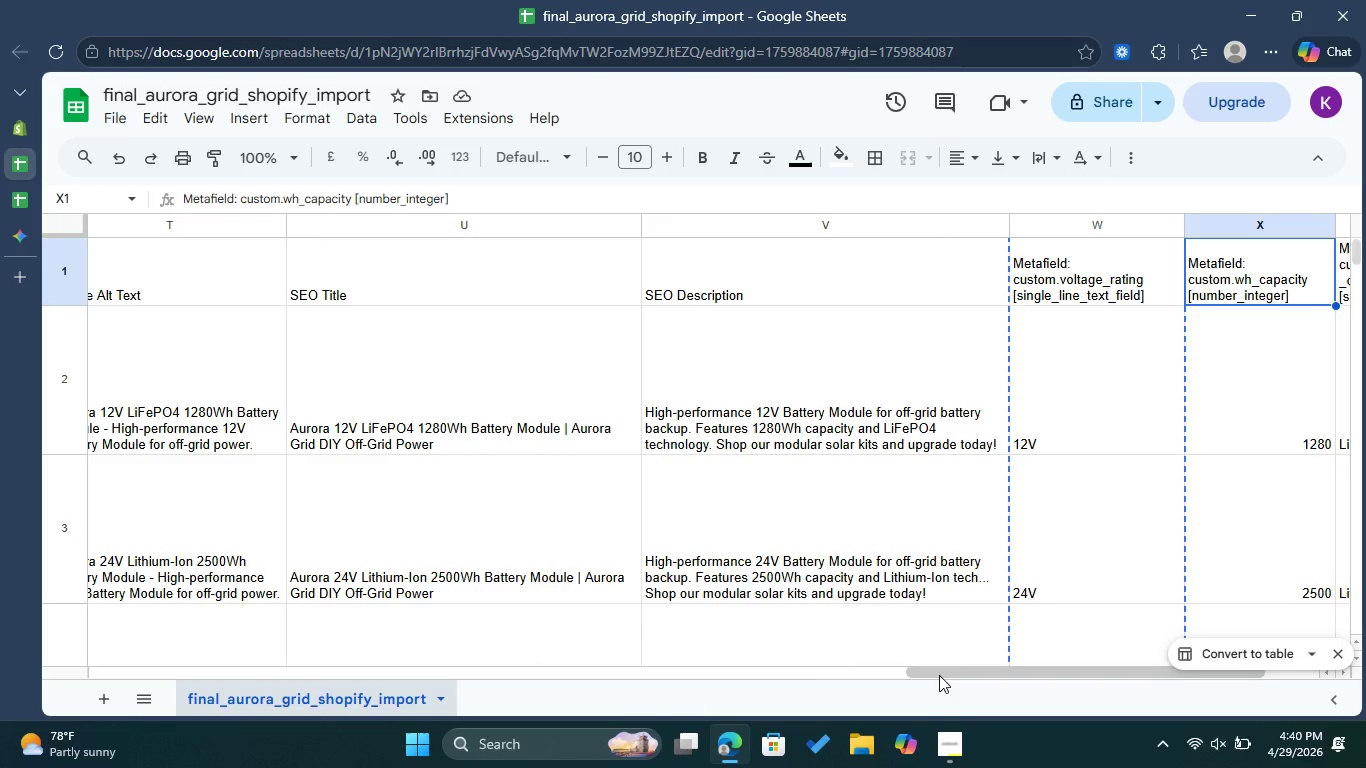 
left_click_drag(start_coordinate=[942, 672], to_coordinate=[1146, 695])
 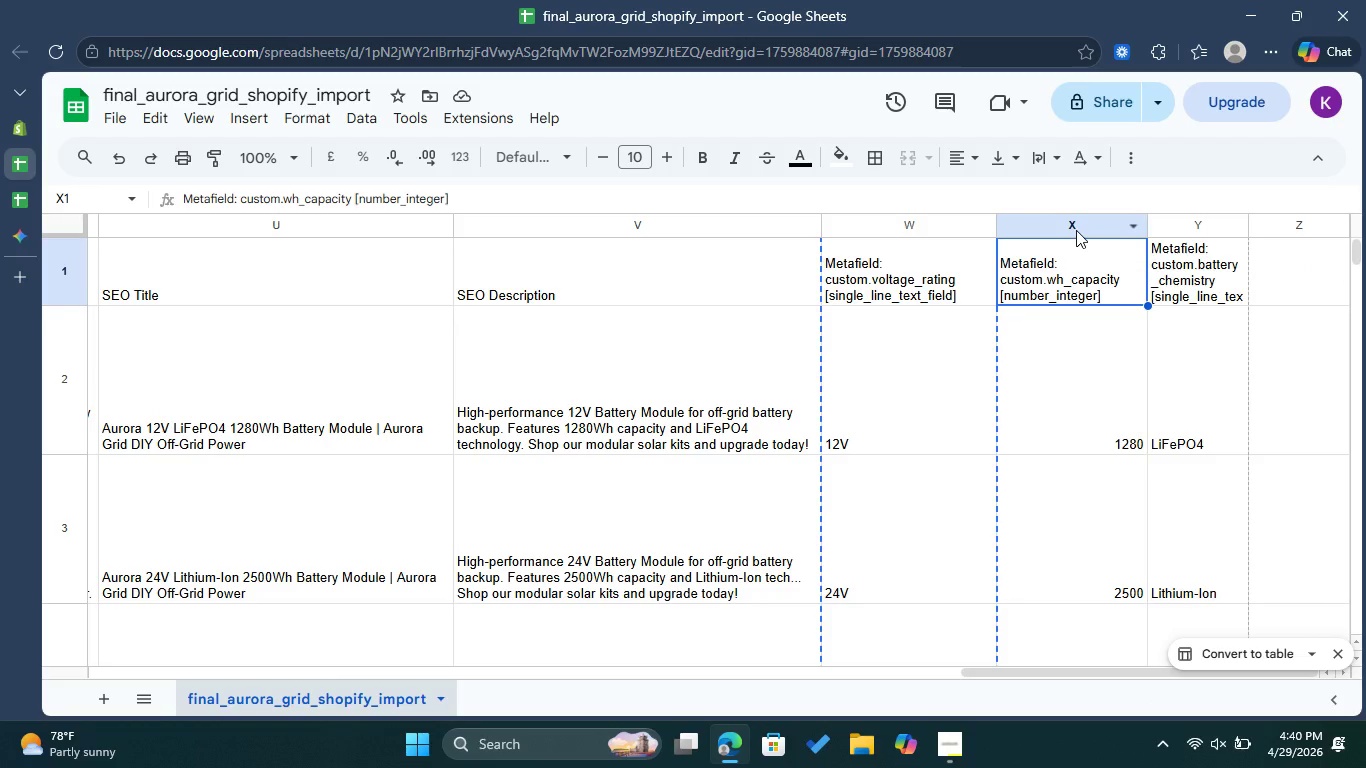 
left_click([1075, 226])
 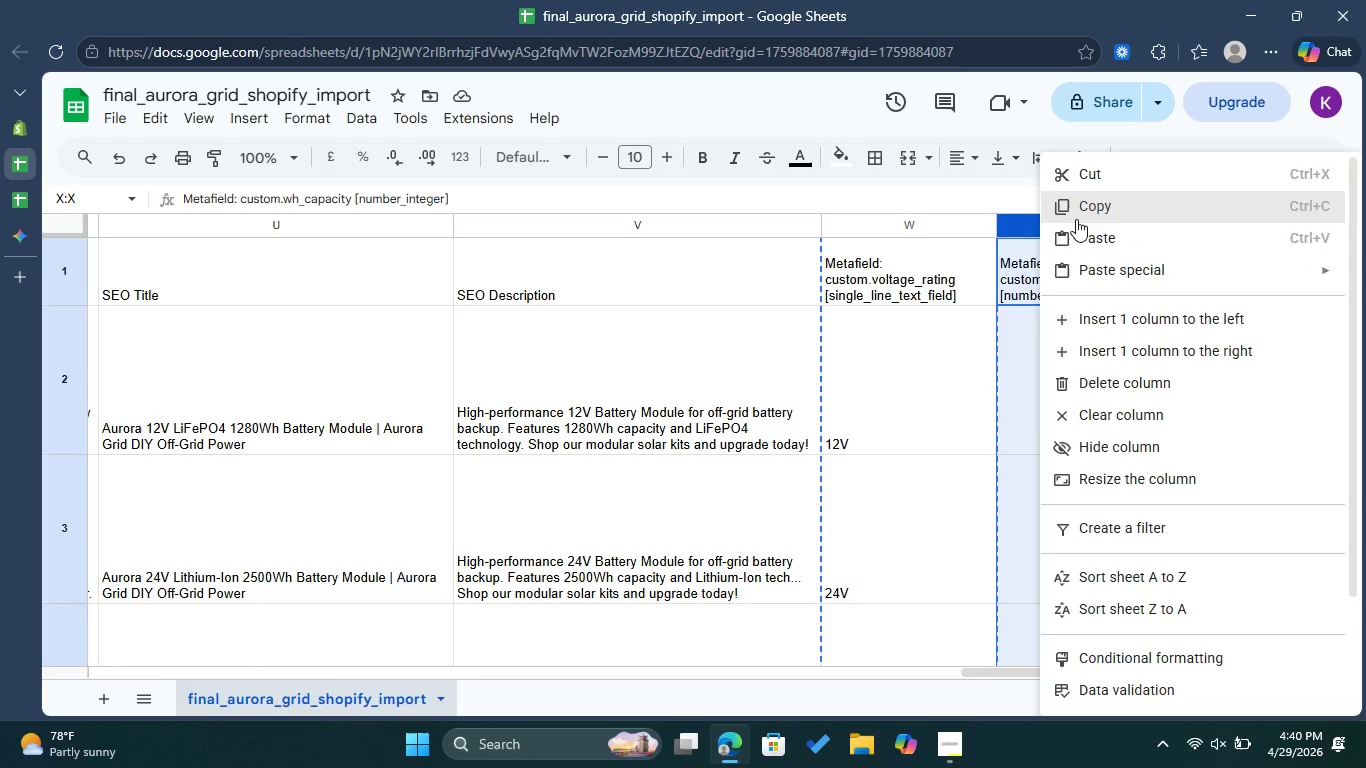 
left_click([1084, 213])
 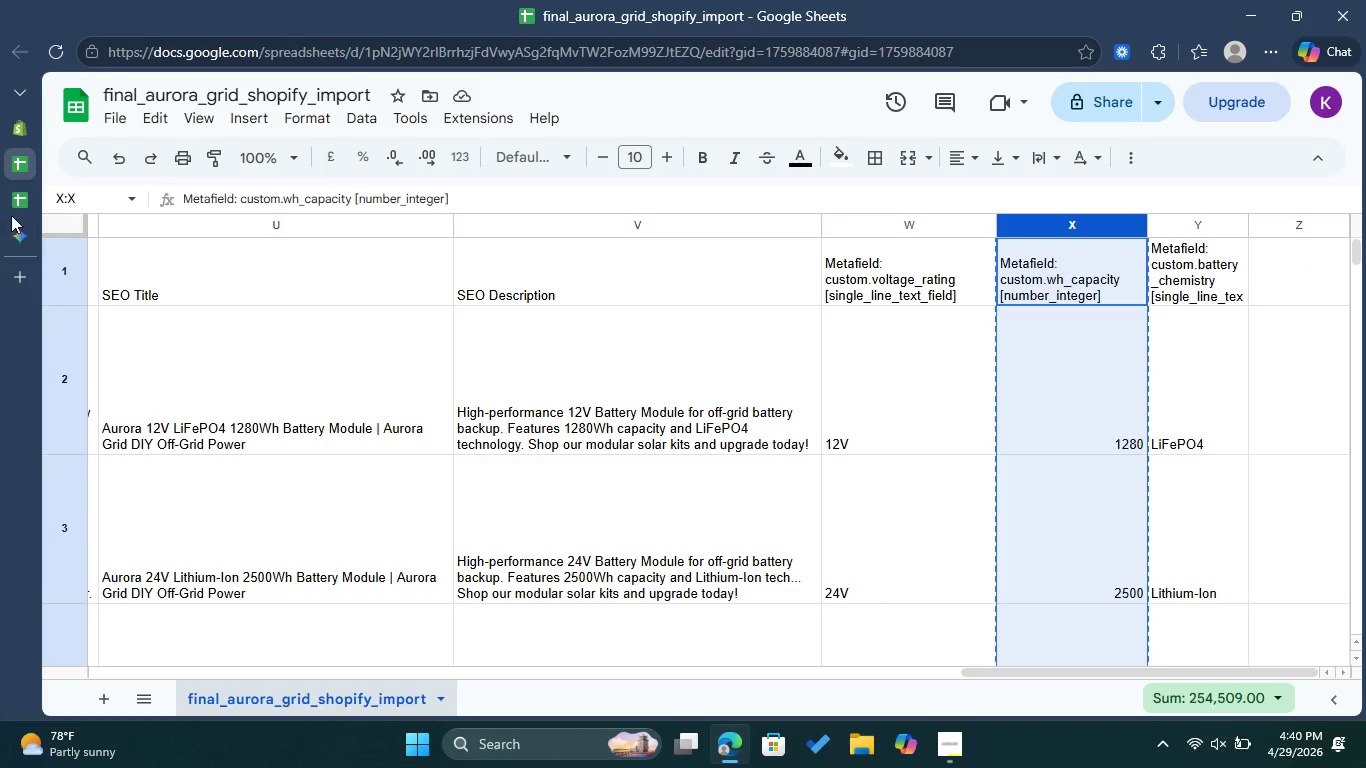 
left_click([18, 209])
 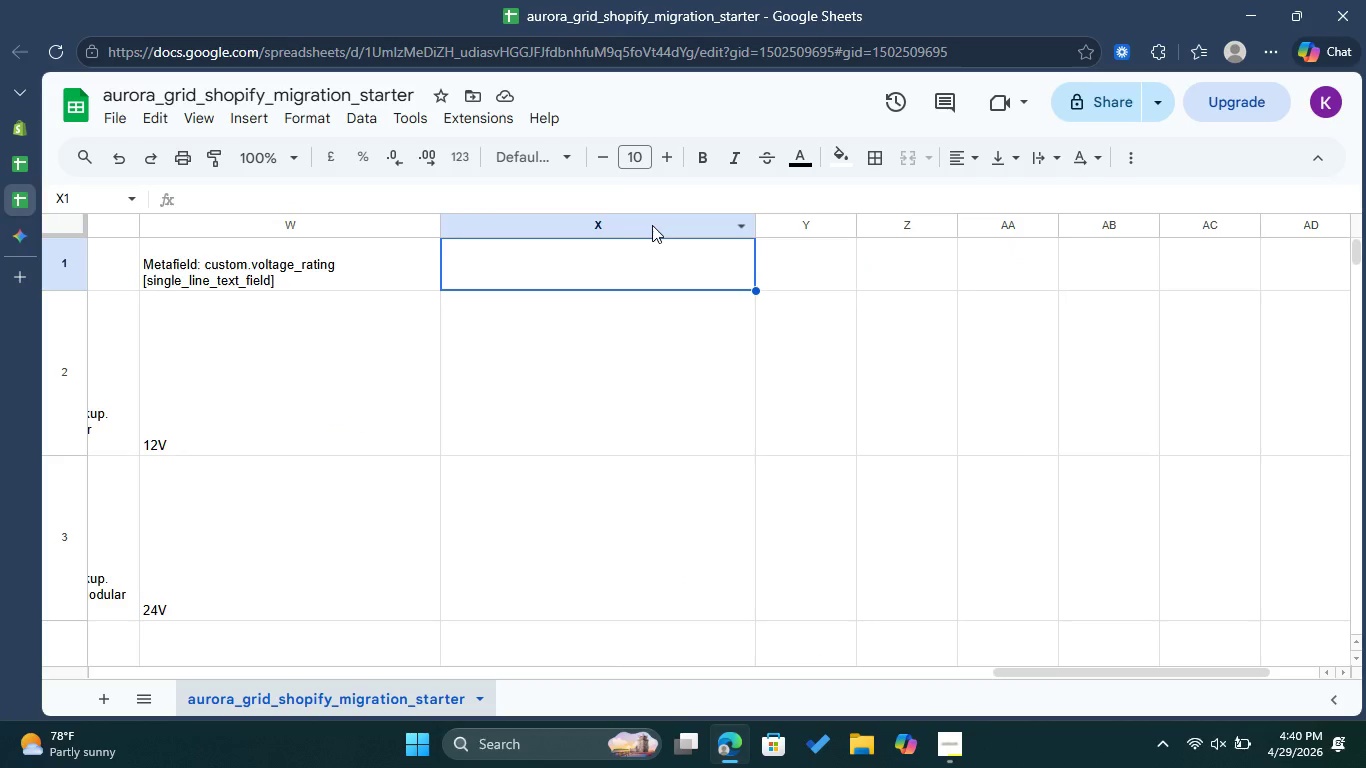 
right_click([647, 222])
 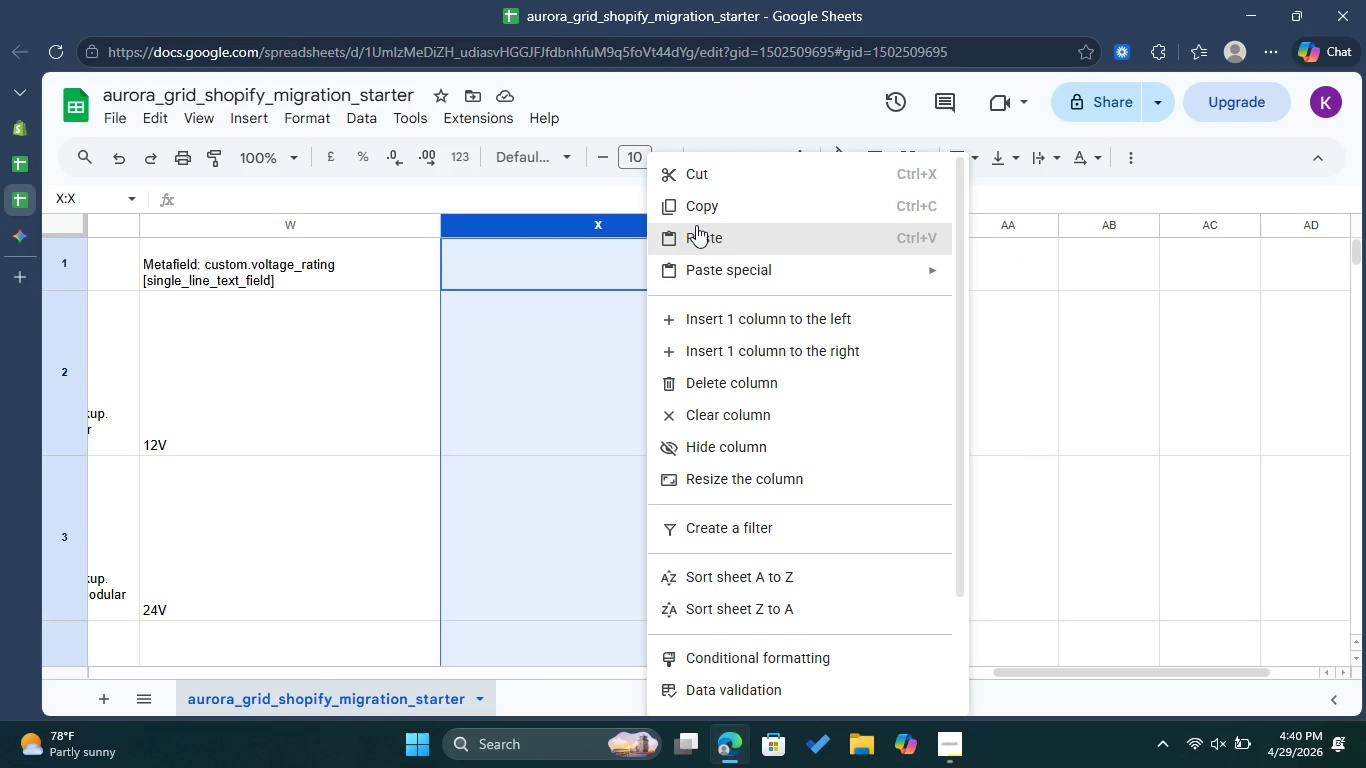 
left_click([696, 225])
 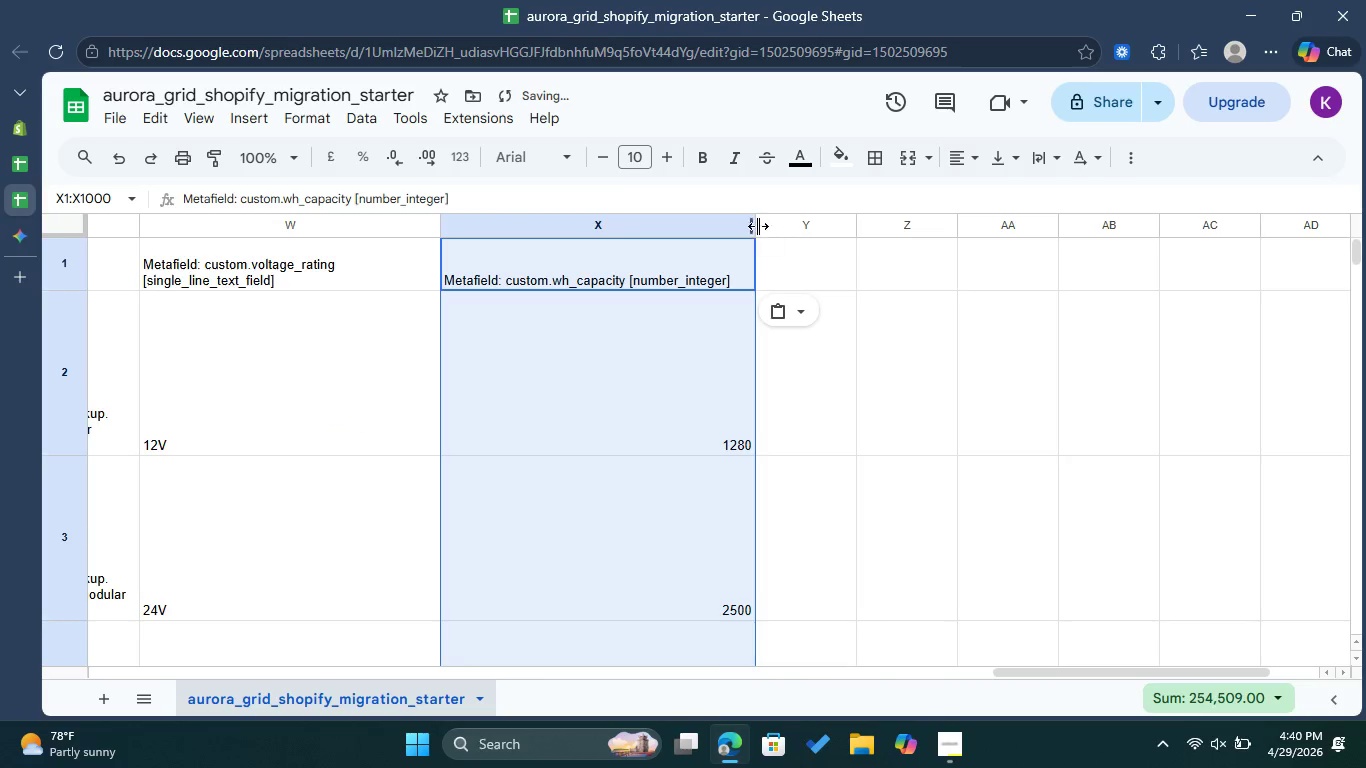 
left_click_drag(start_coordinate=[757, 223], to_coordinate=[597, 234])
 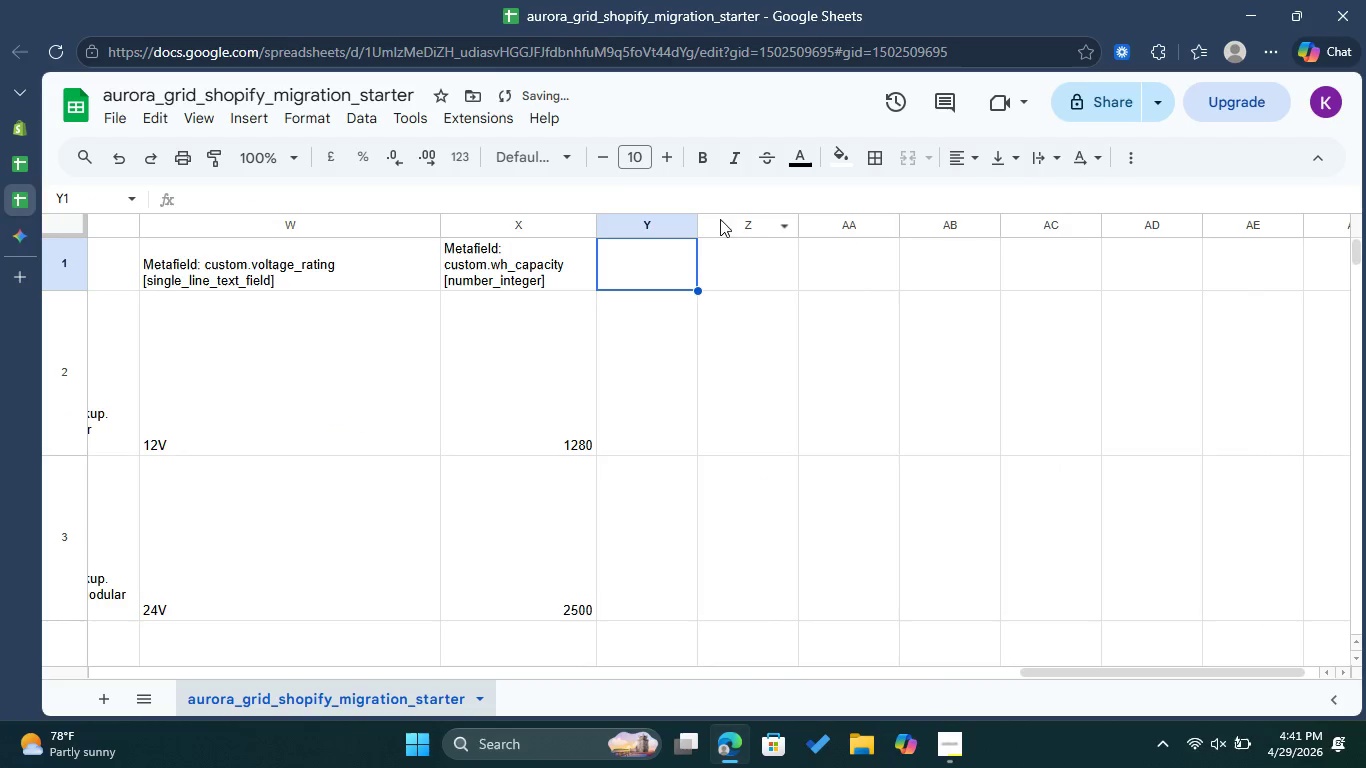 
left_click_drag(start_coordinate=[698, 225], to_coordinate=[852, 248])
 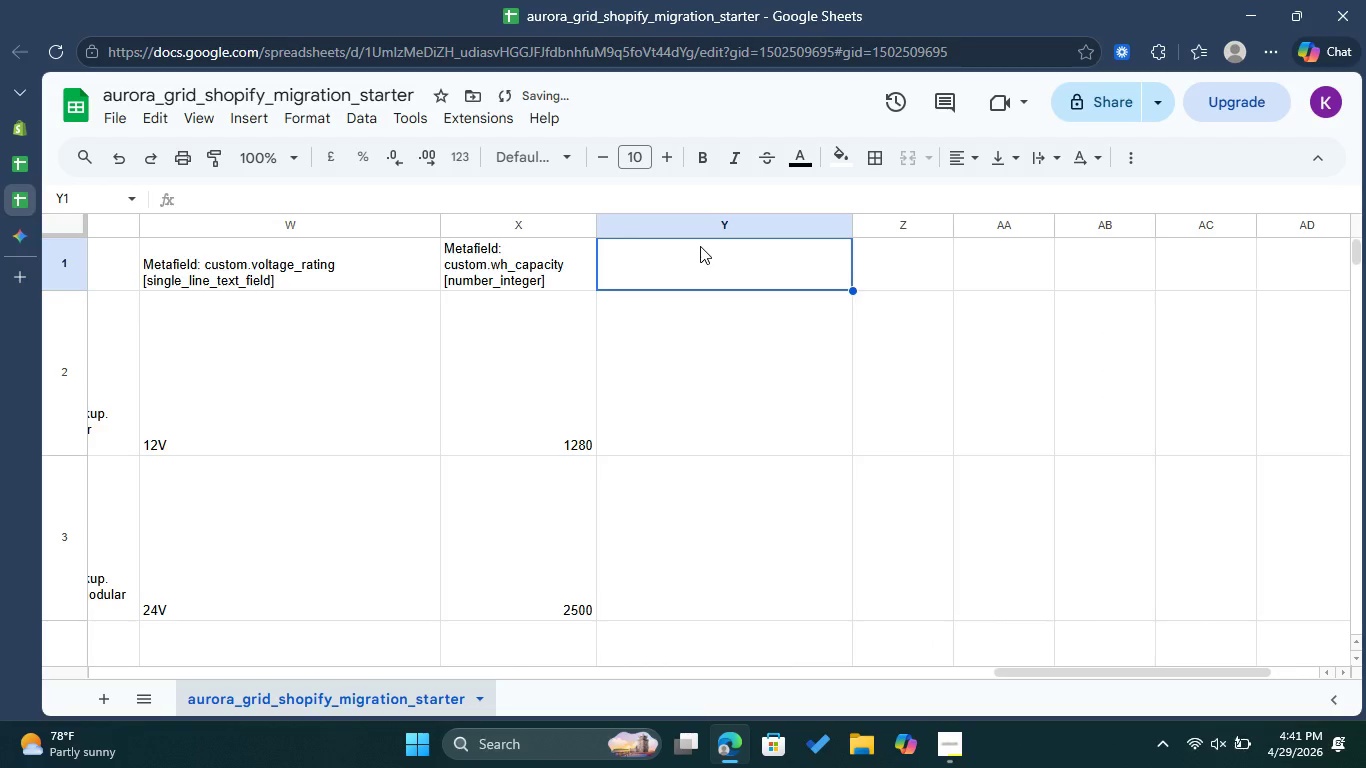 
left_click([700, 246])
 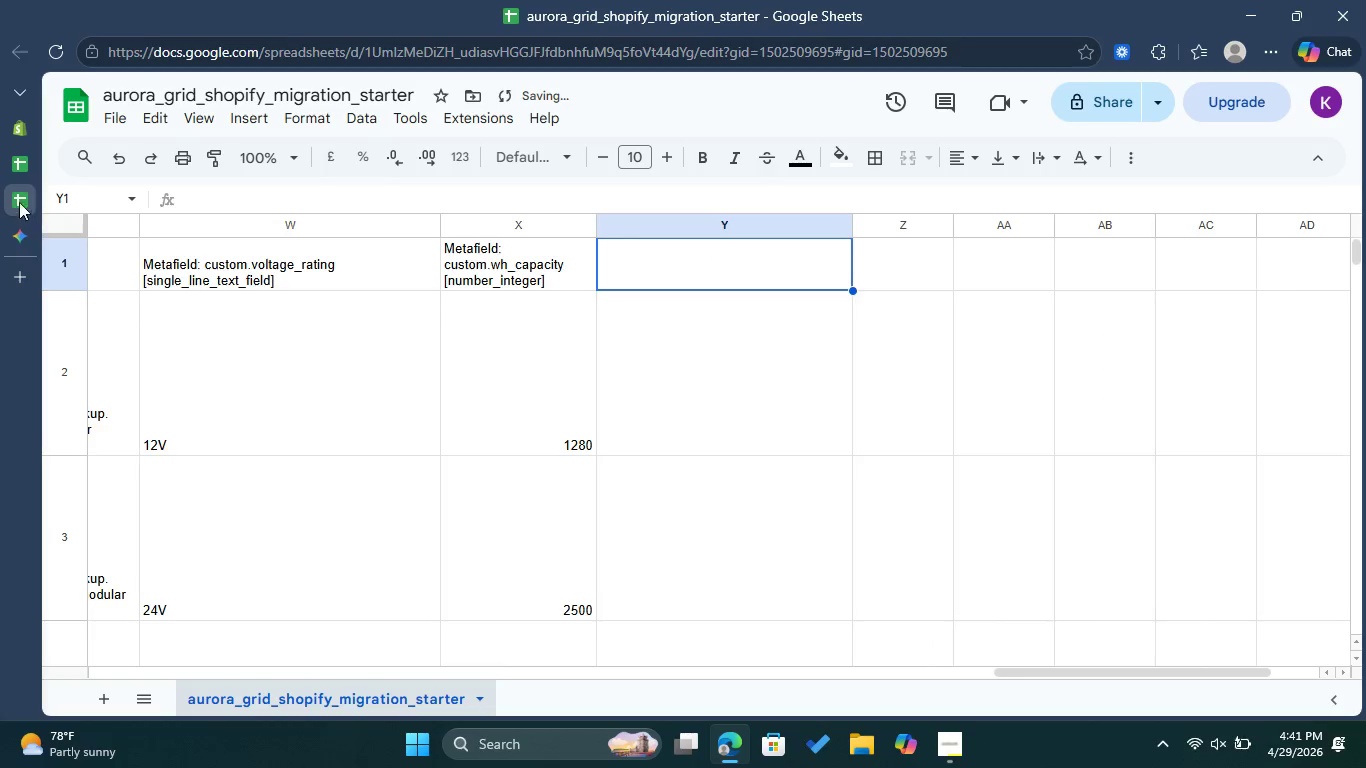 
left_click([22, 171])
 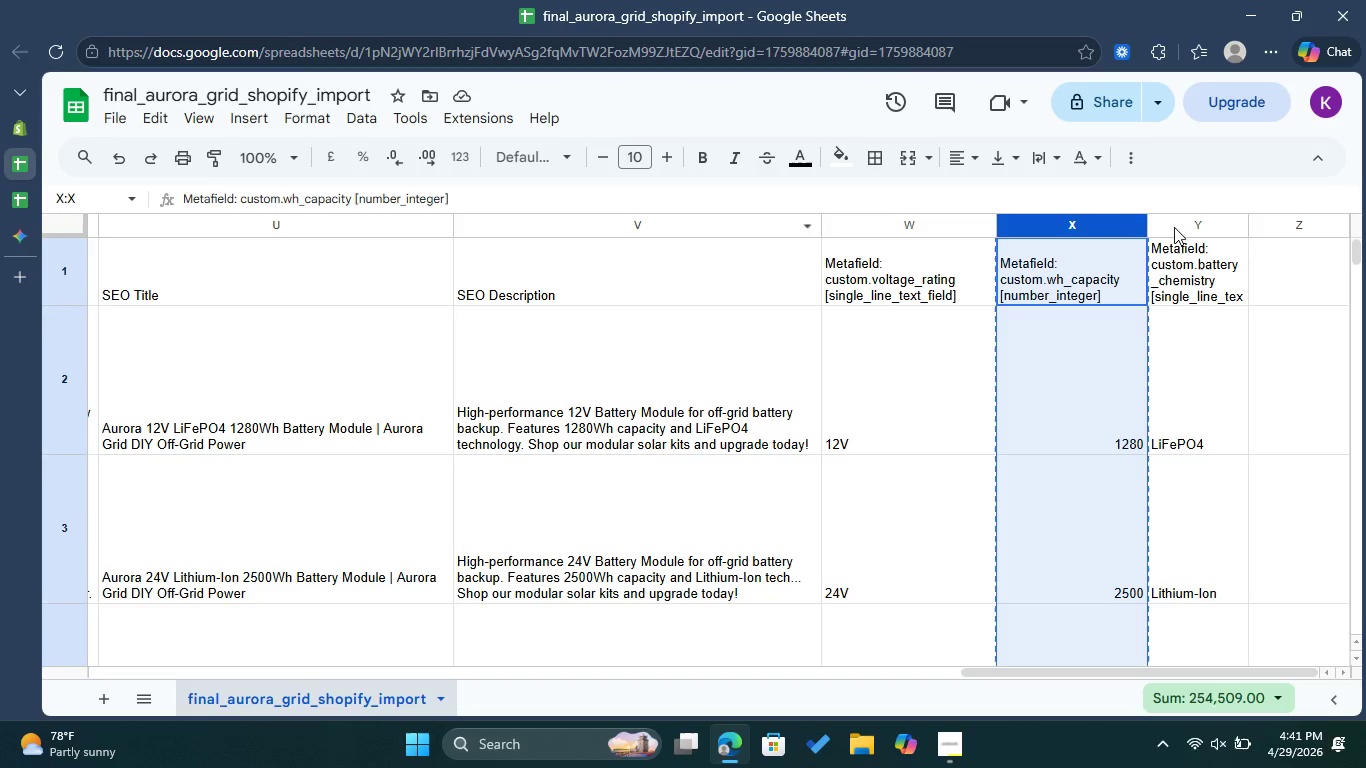 
left_click([1180, 226])
 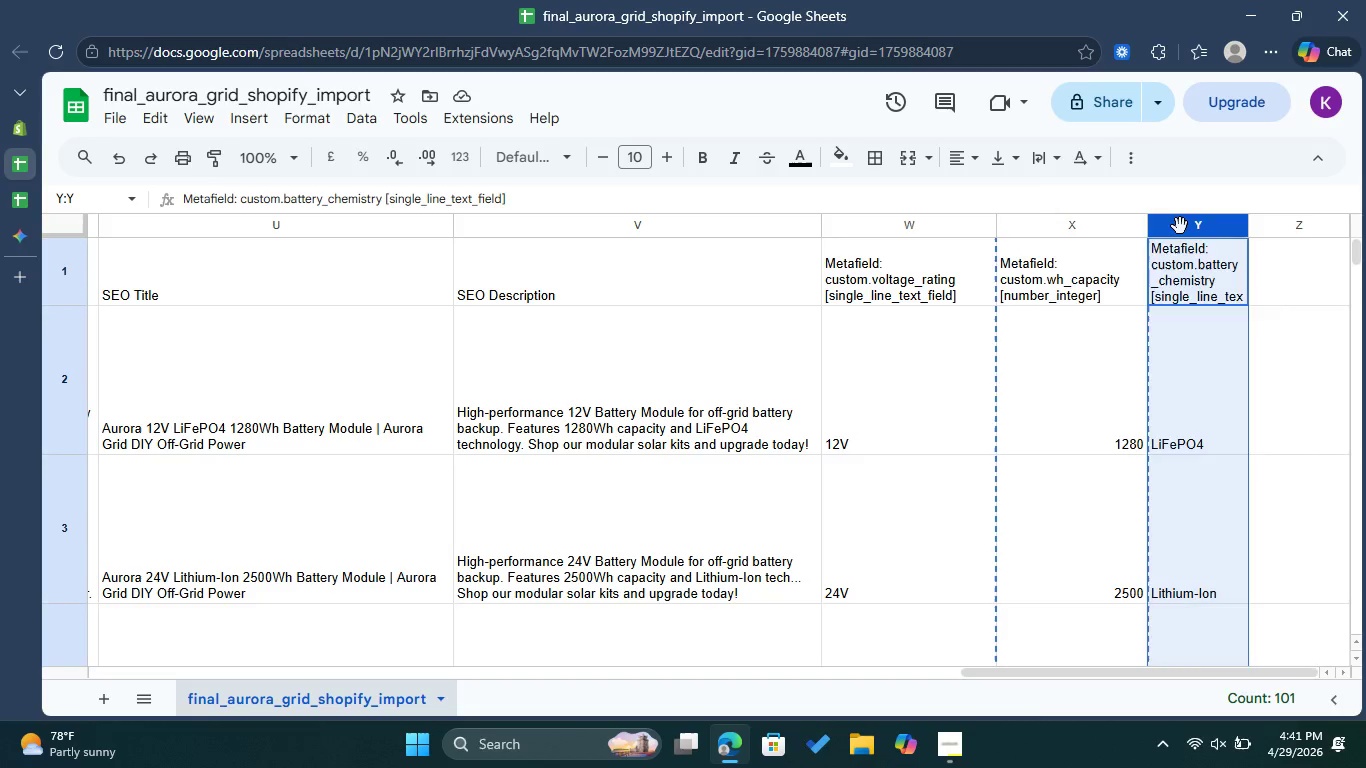 
right_click([1180, 226])
 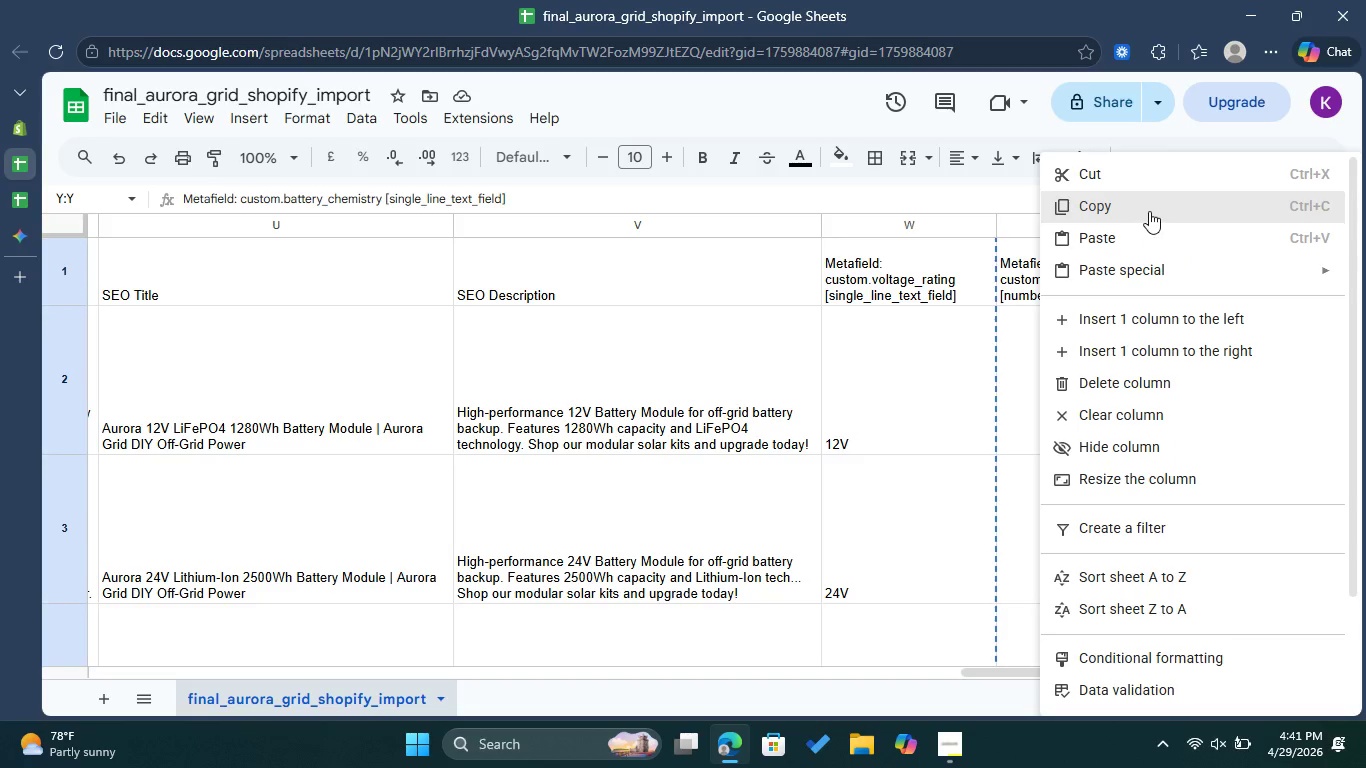 
left_click([1149, 211])
 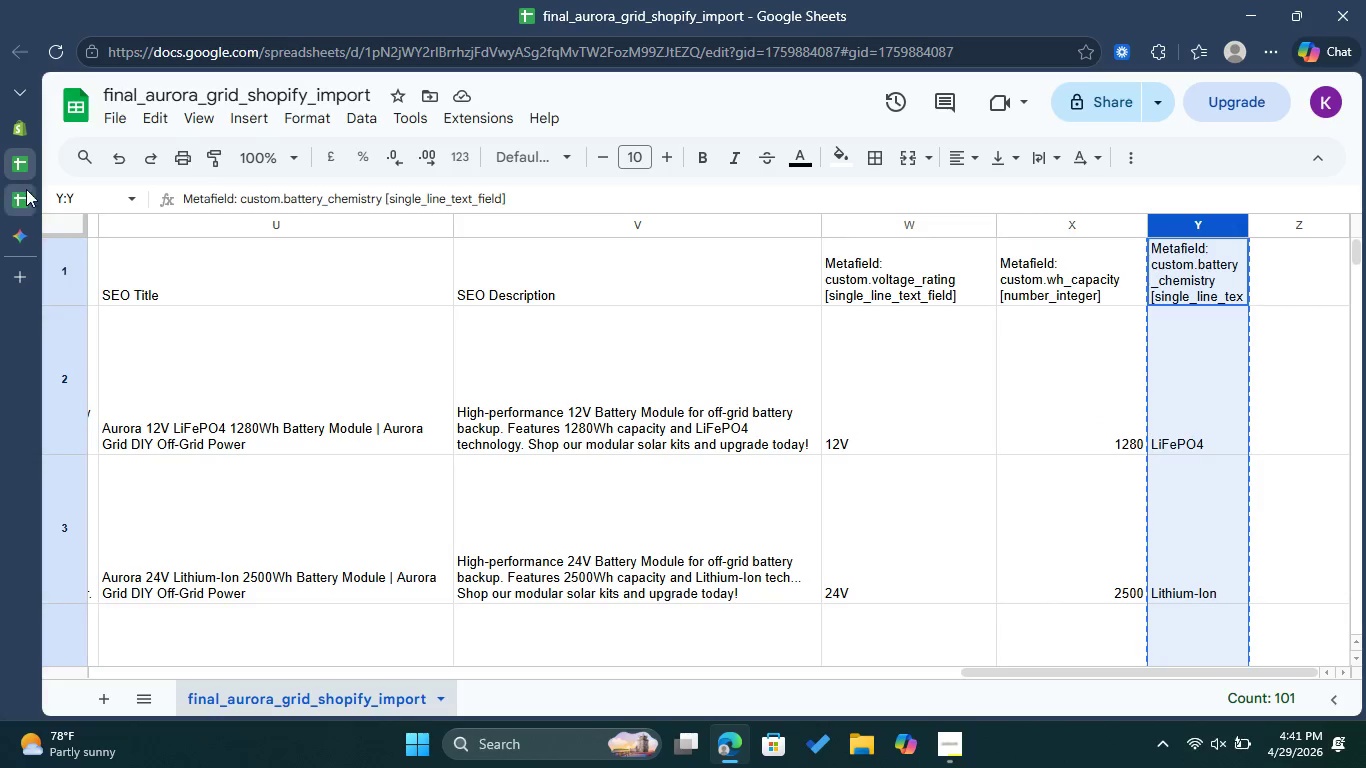 
left_click([26, 189])
 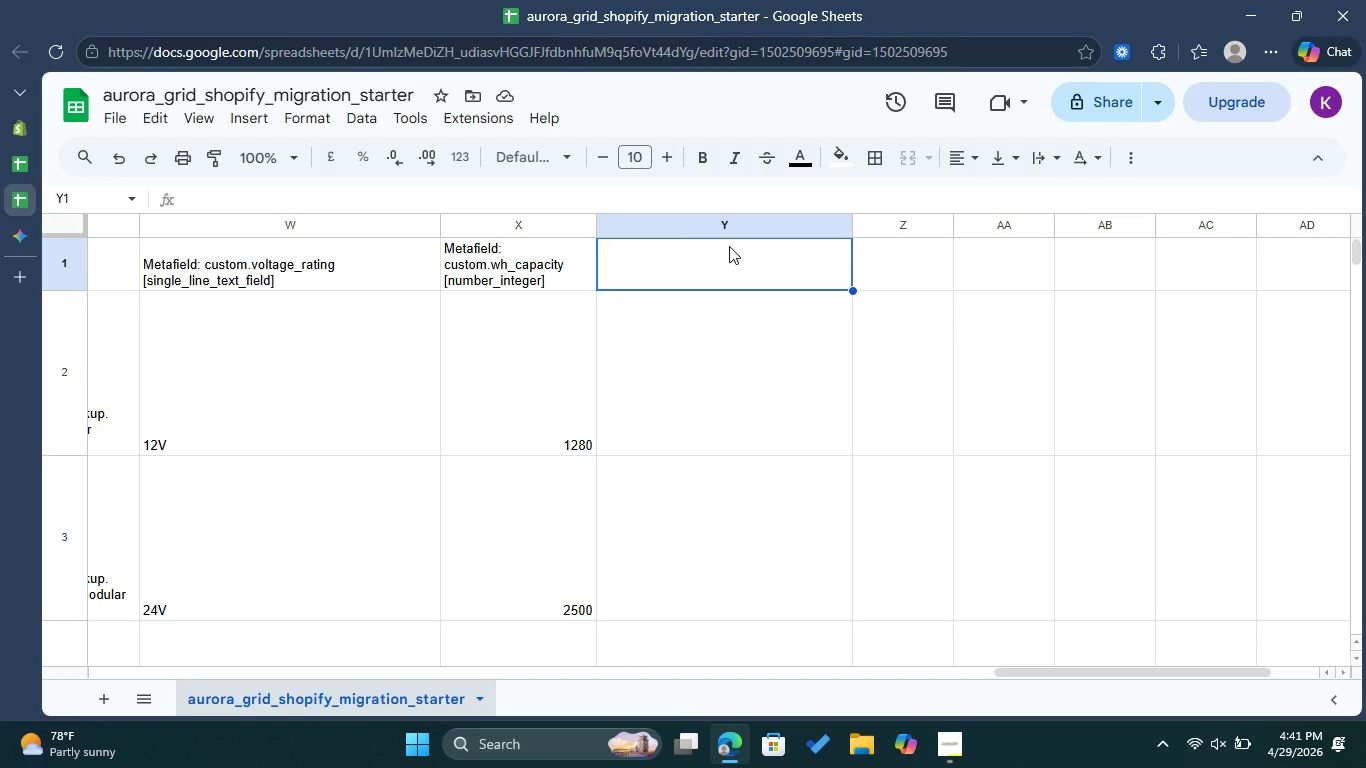 
left_click([736, 232])
 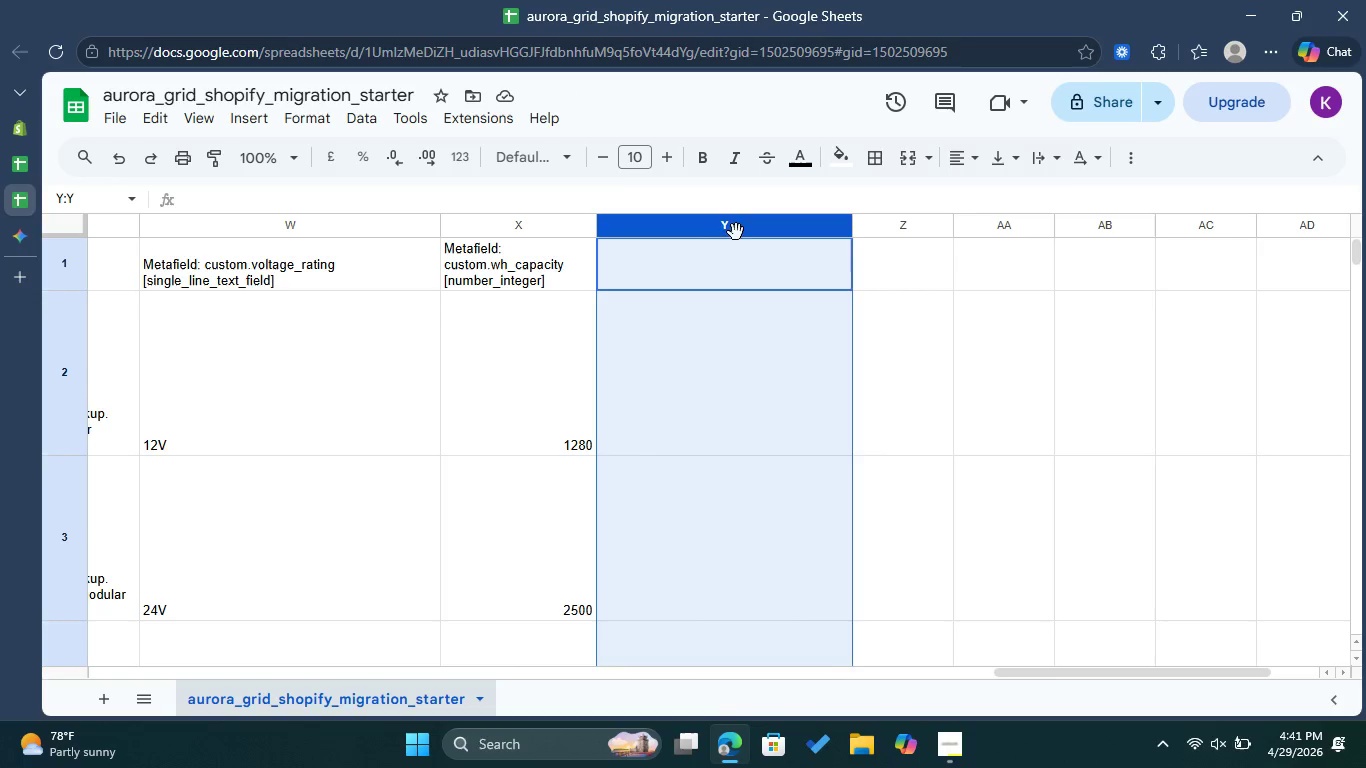 
right_click([736, 232])
 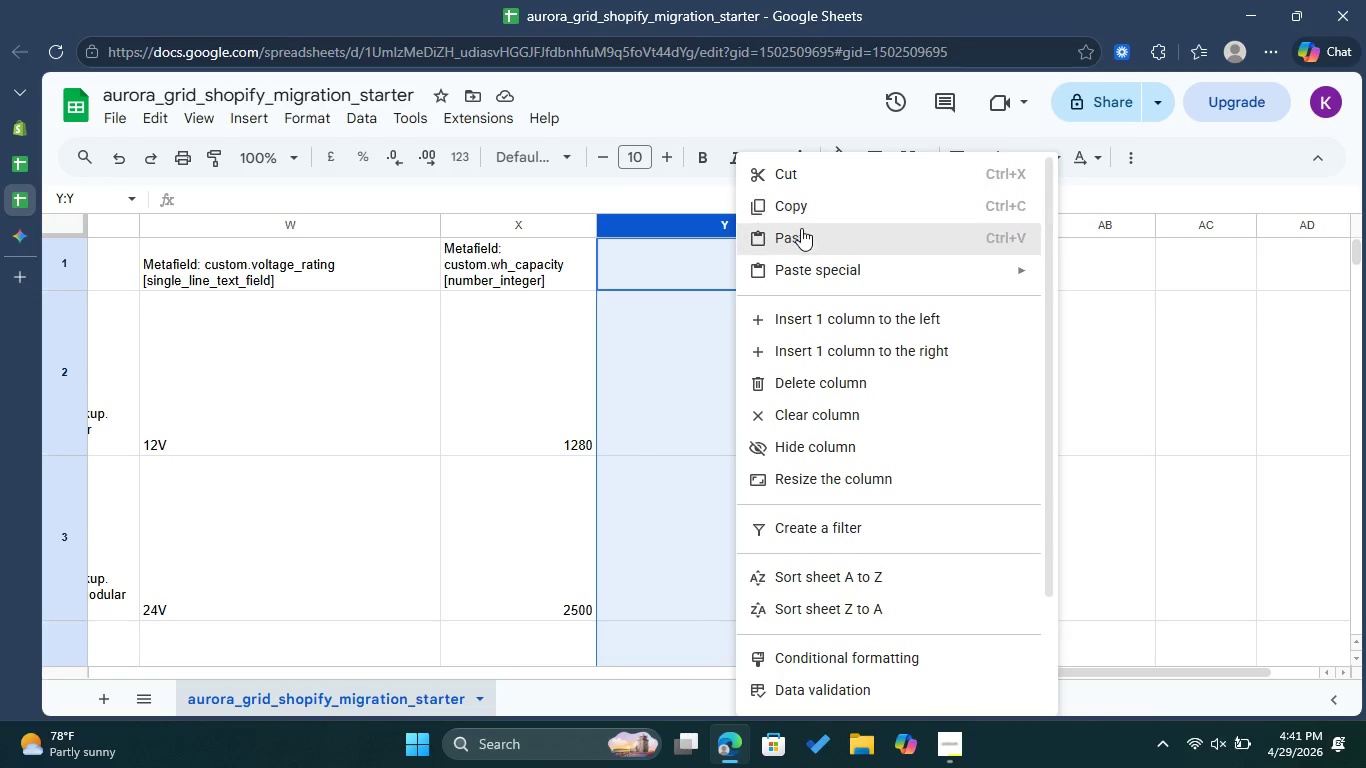 
left_click([801, 231])
 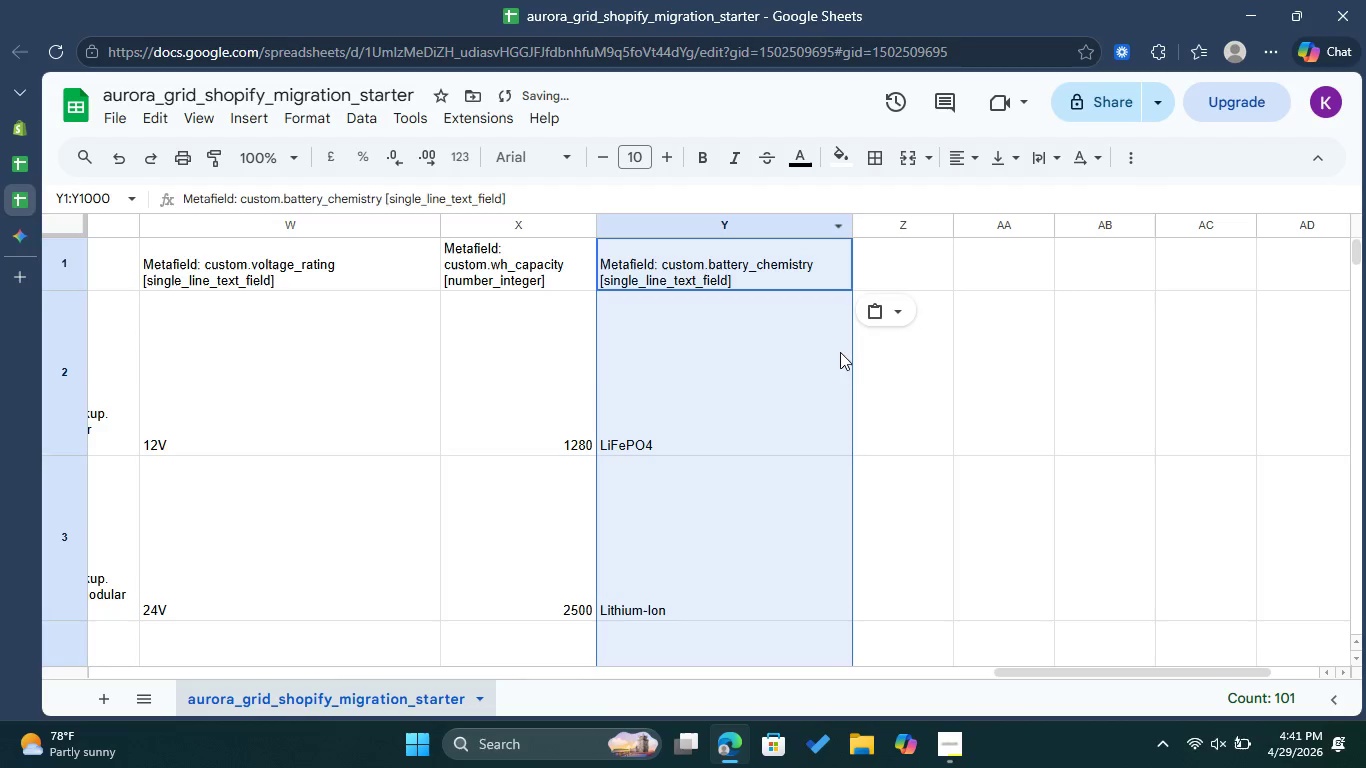 
left_click([947, 403])
 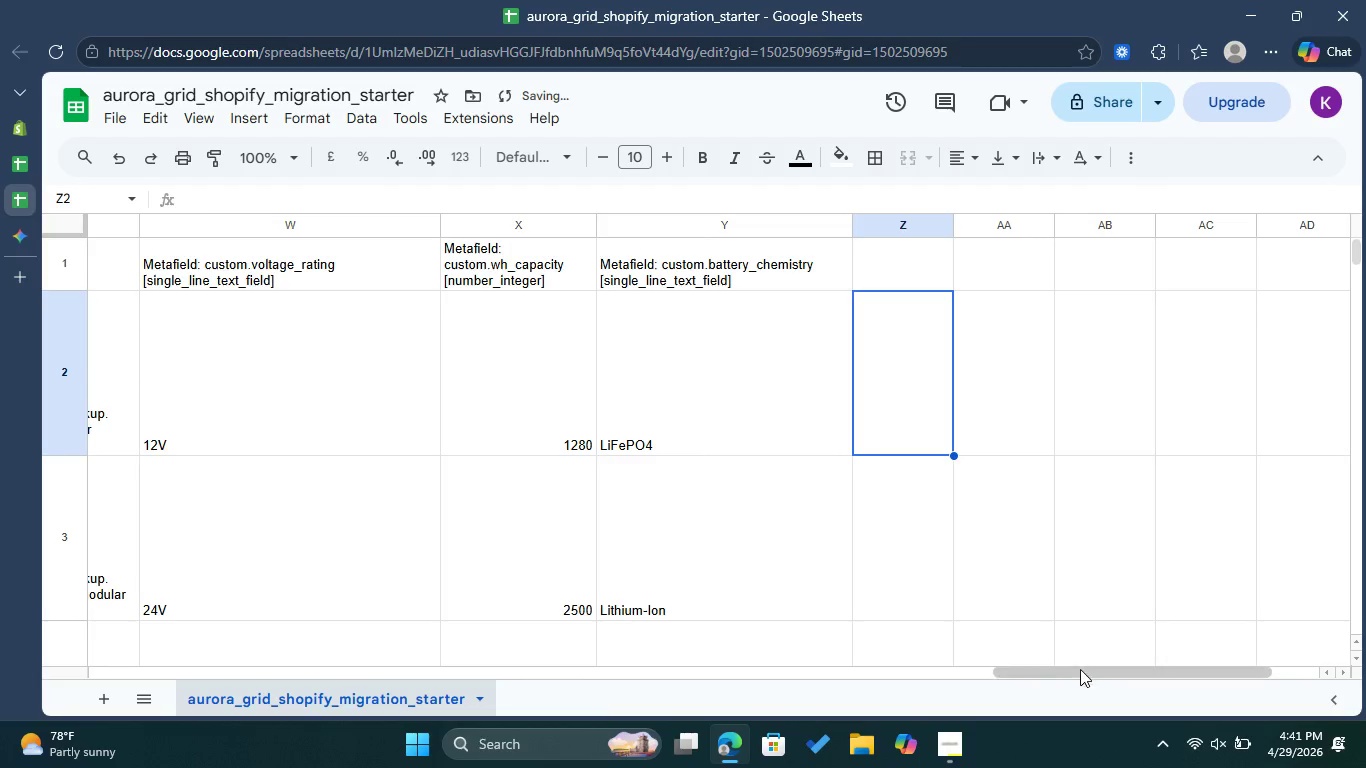 
left_click_drag(start_coordinate=[1084, 673], to_coordinate=[1012, 677])
 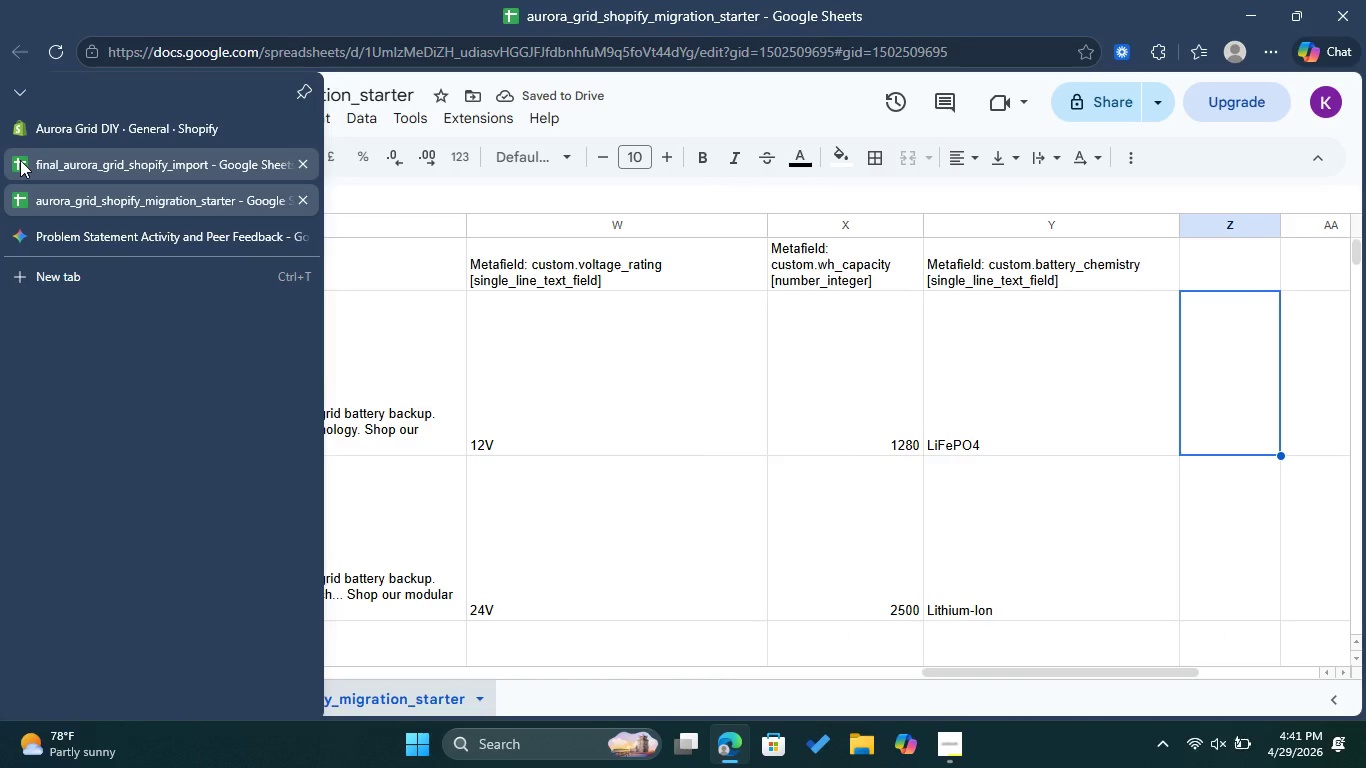 
left_click([20, 160])
 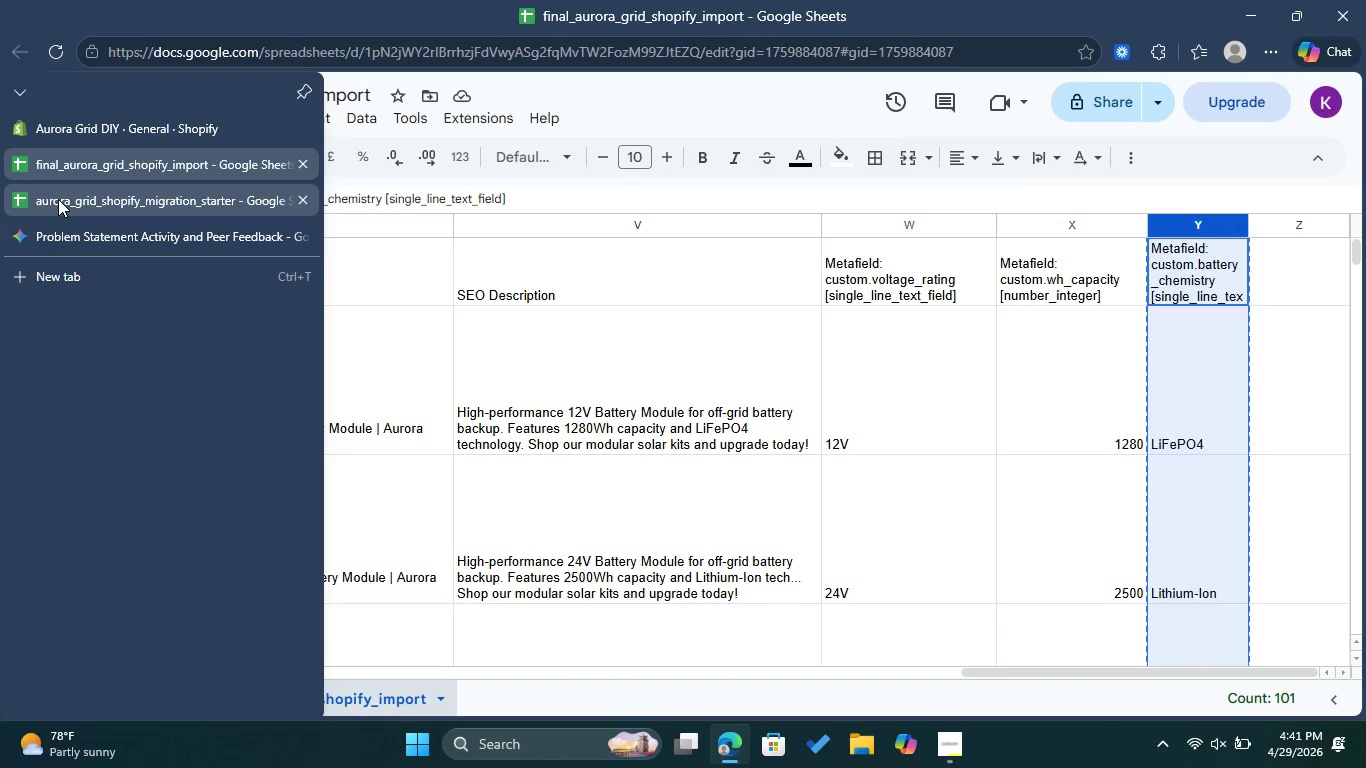 
left_click([58, 199])
 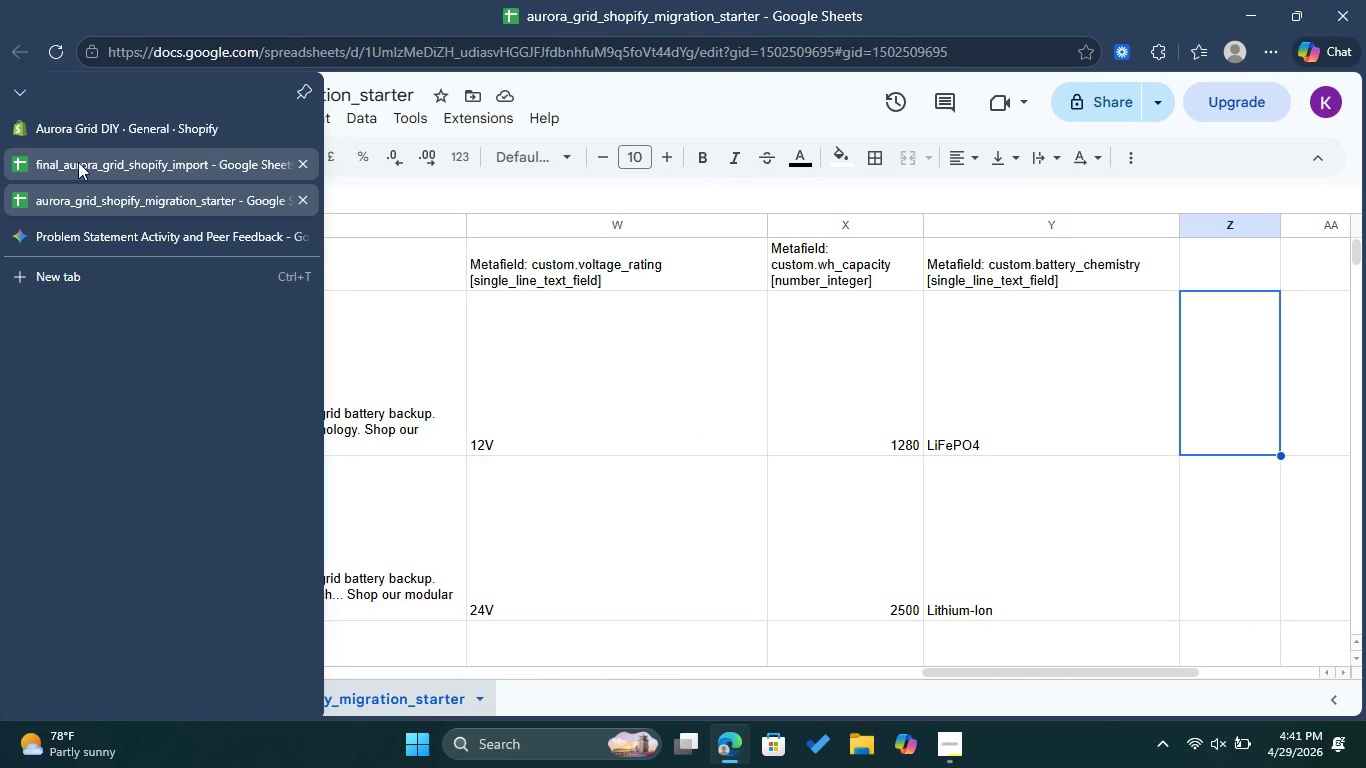 
left_click([78, 162])
 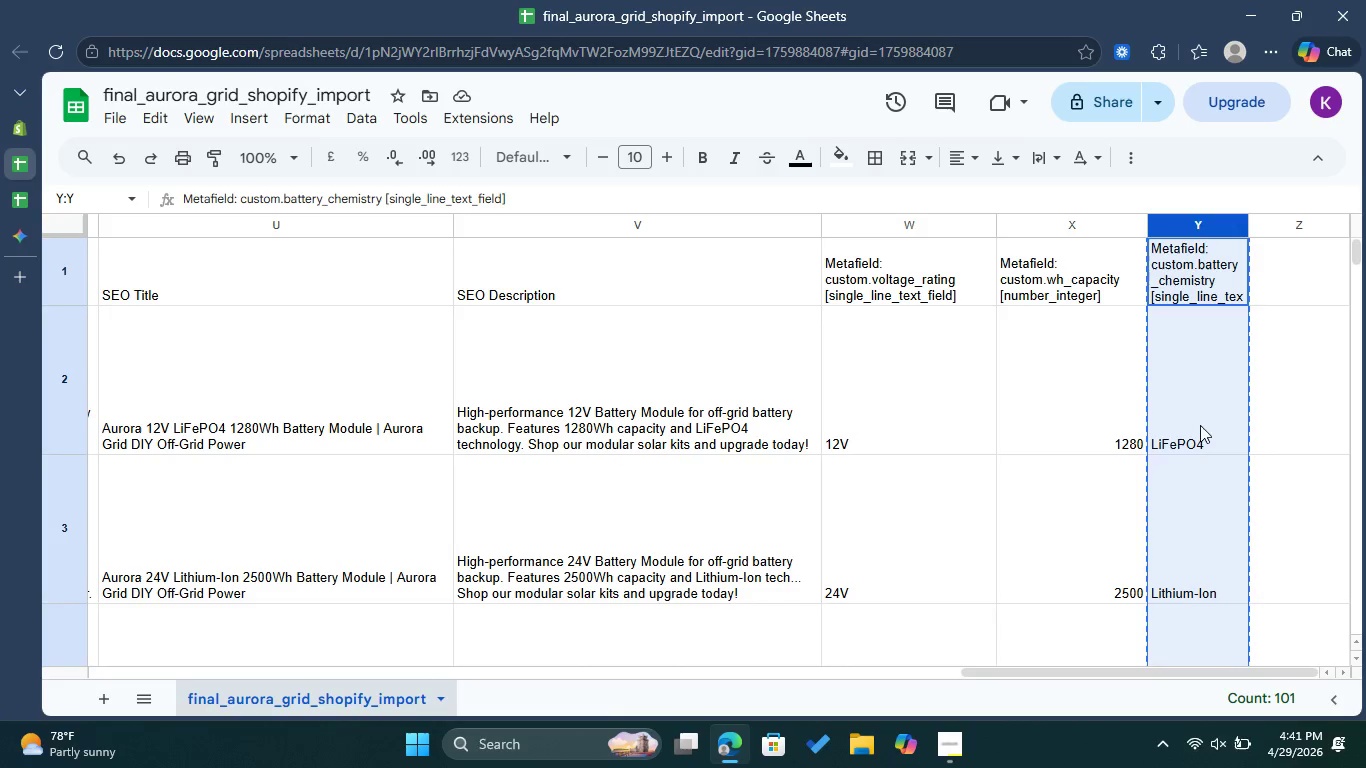 
left_click([1067, 414])
 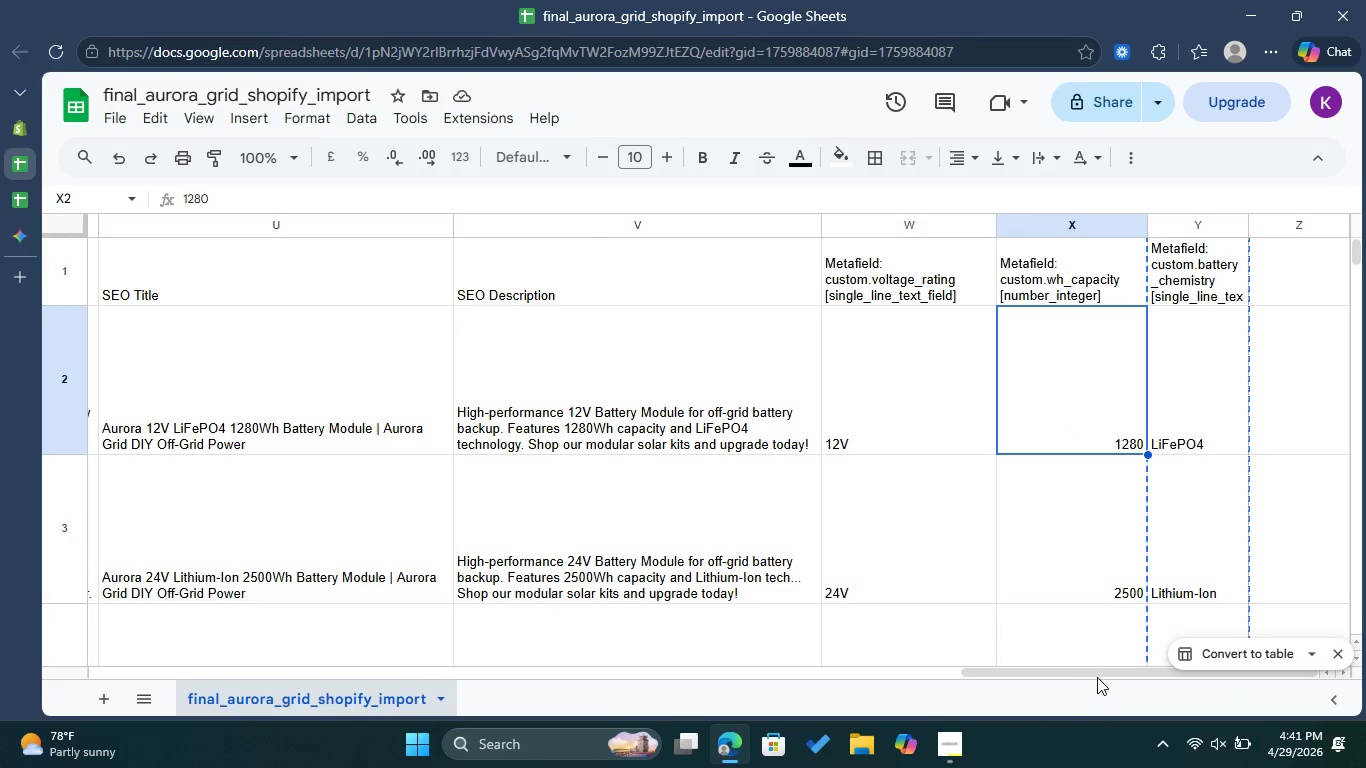 
left_click_drag(start_coordinate=[1099, 673], to_coordinate=[200, 696])
 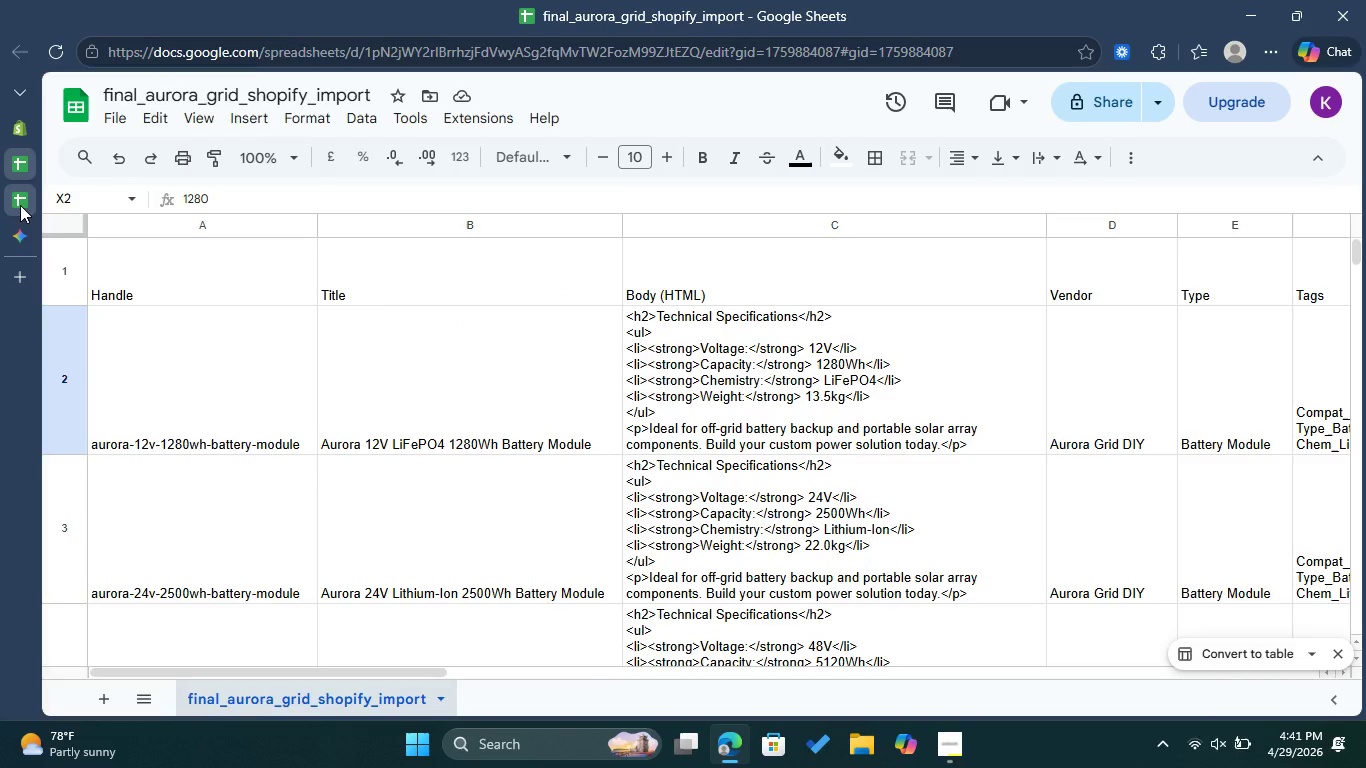 
left_click([20, 205])
 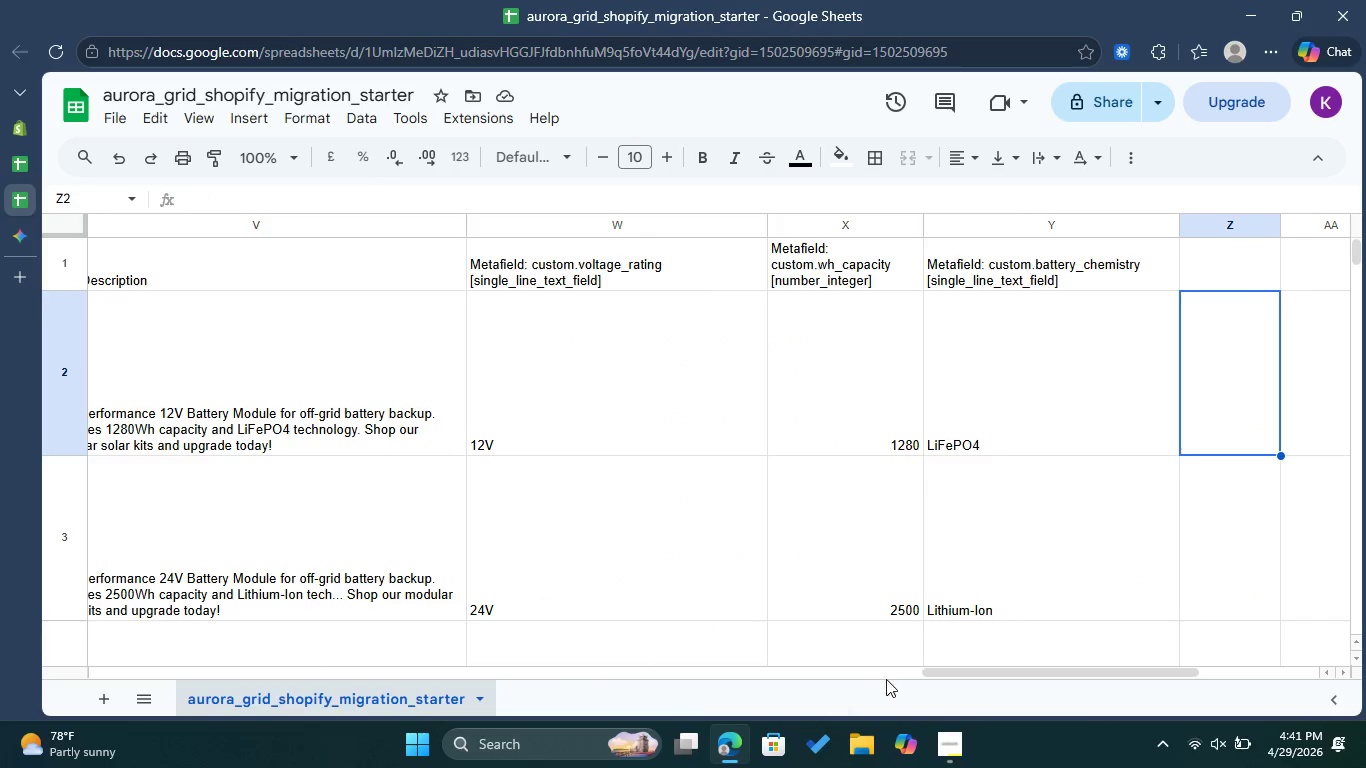 
left_click_drag(start_coordinate=[992, 673], to_coordinate=[128, 729])
 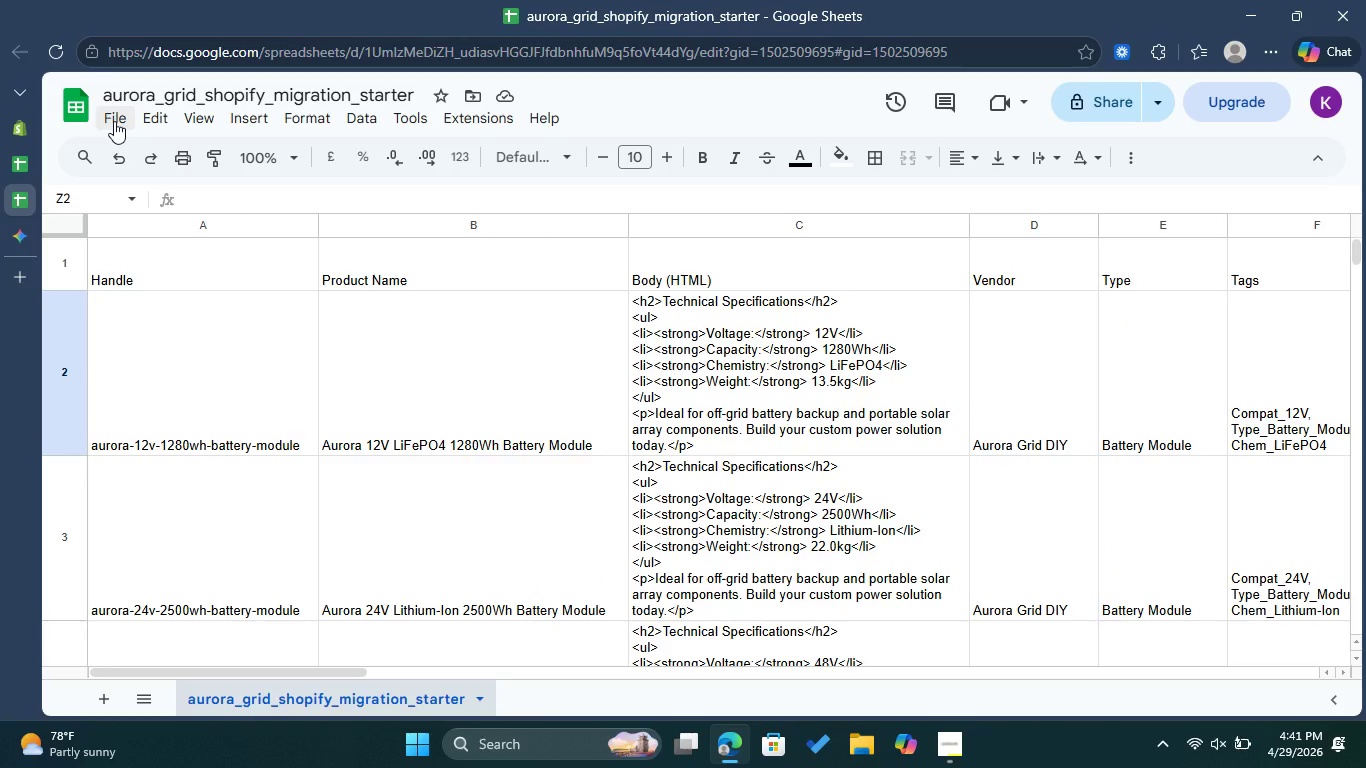 
left_click([114, 121])
 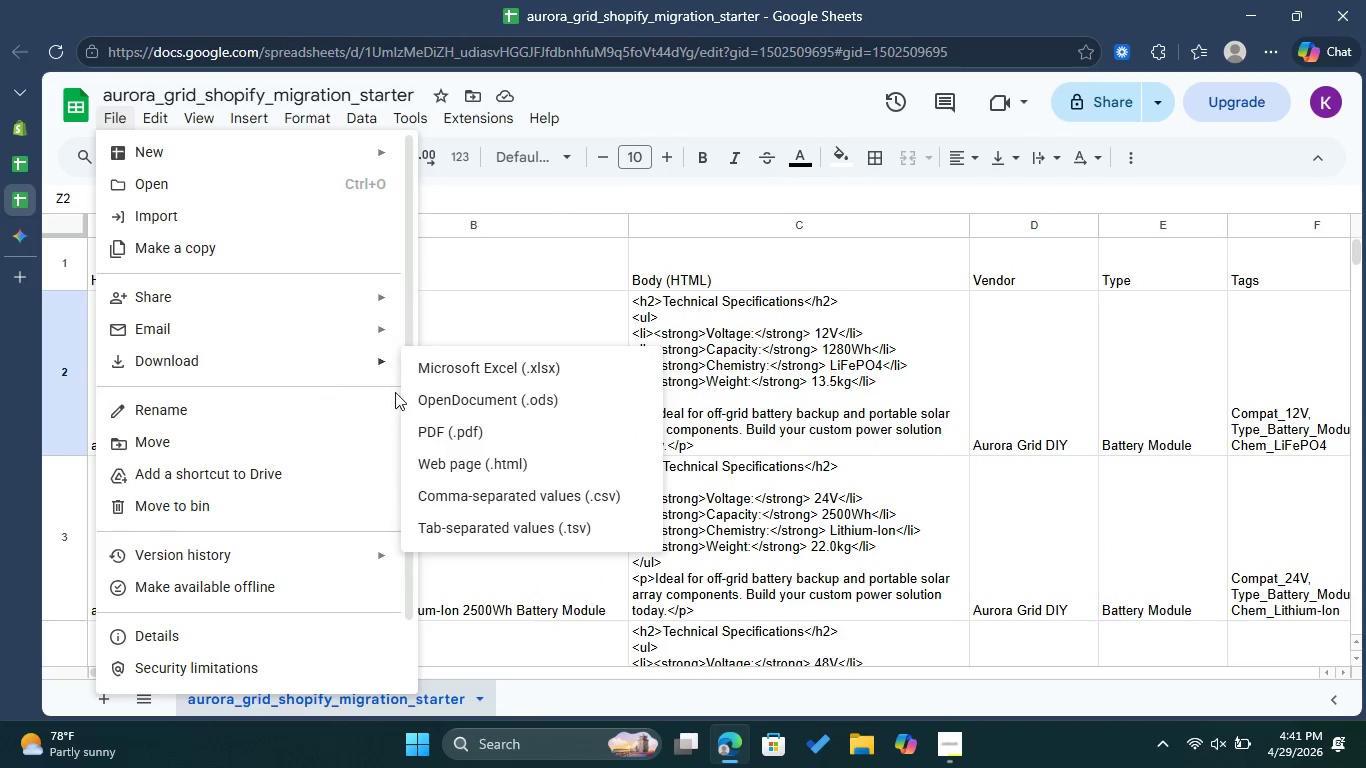 
left_click([494, 490])
 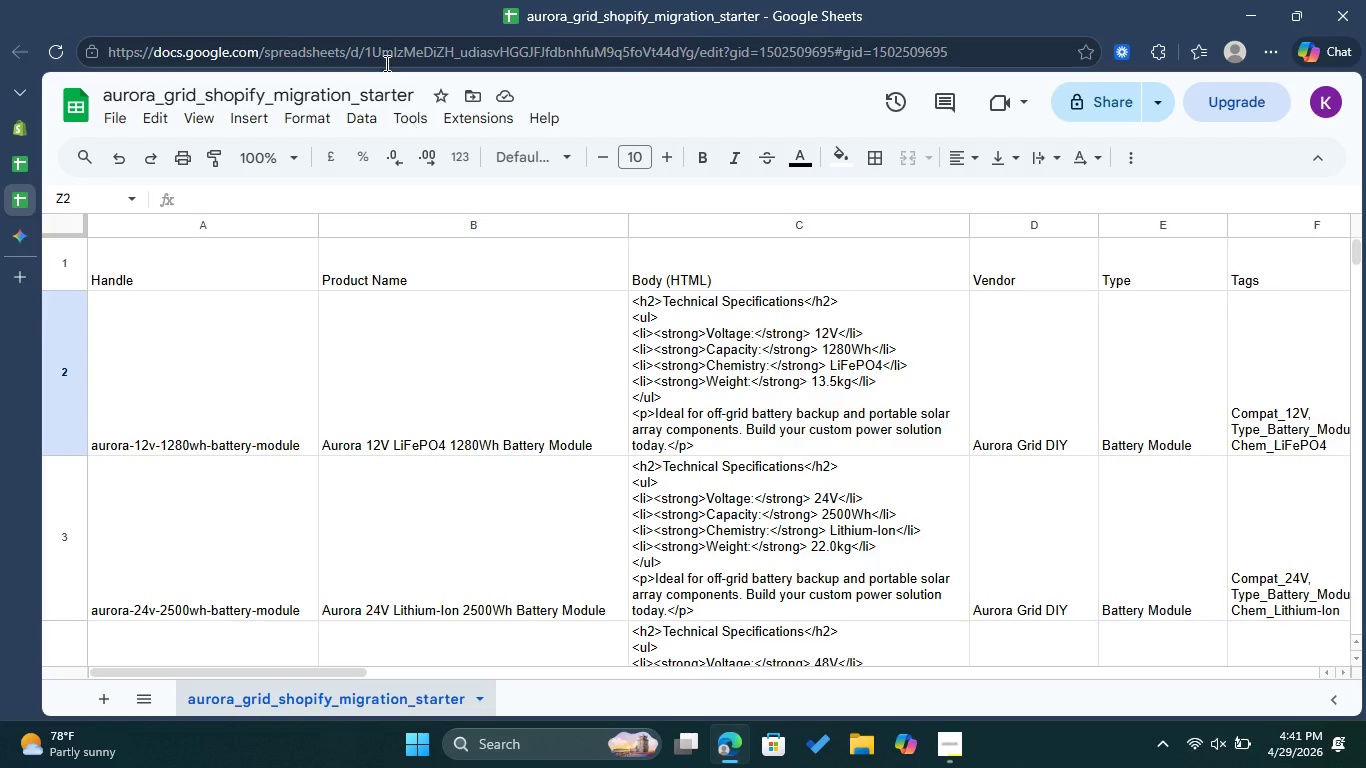 
left_click_drag(start_coordinate=[418, 89], to_coordinate=[363, 93])
 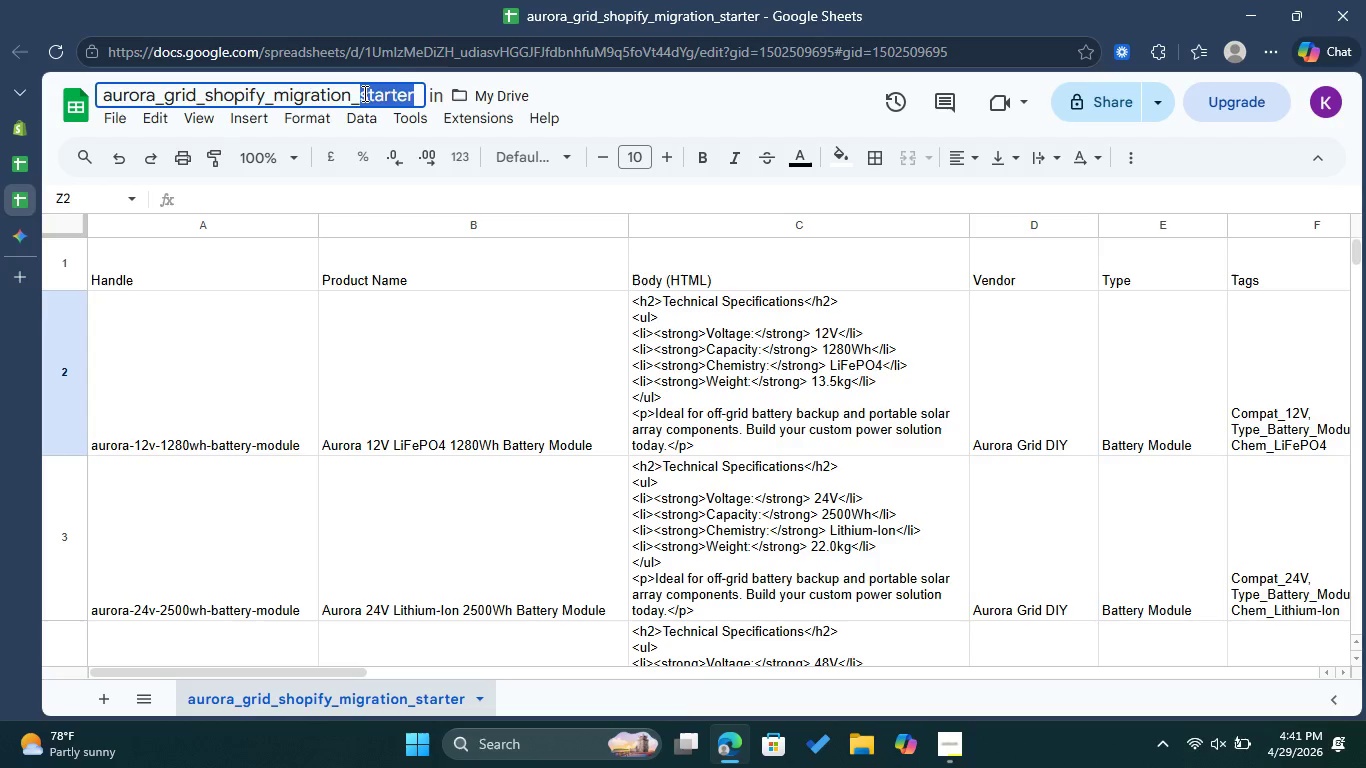 
key(Backspace)
 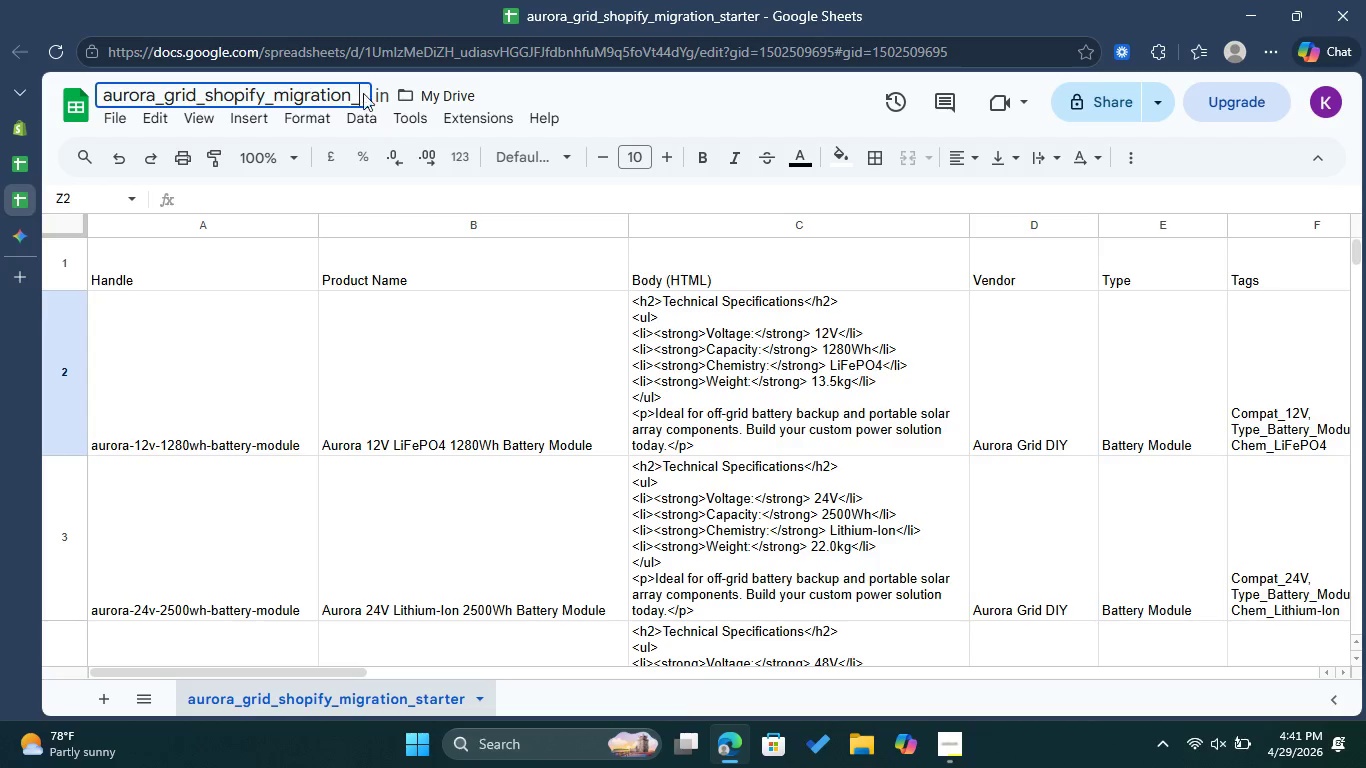 
key(Backspace)
 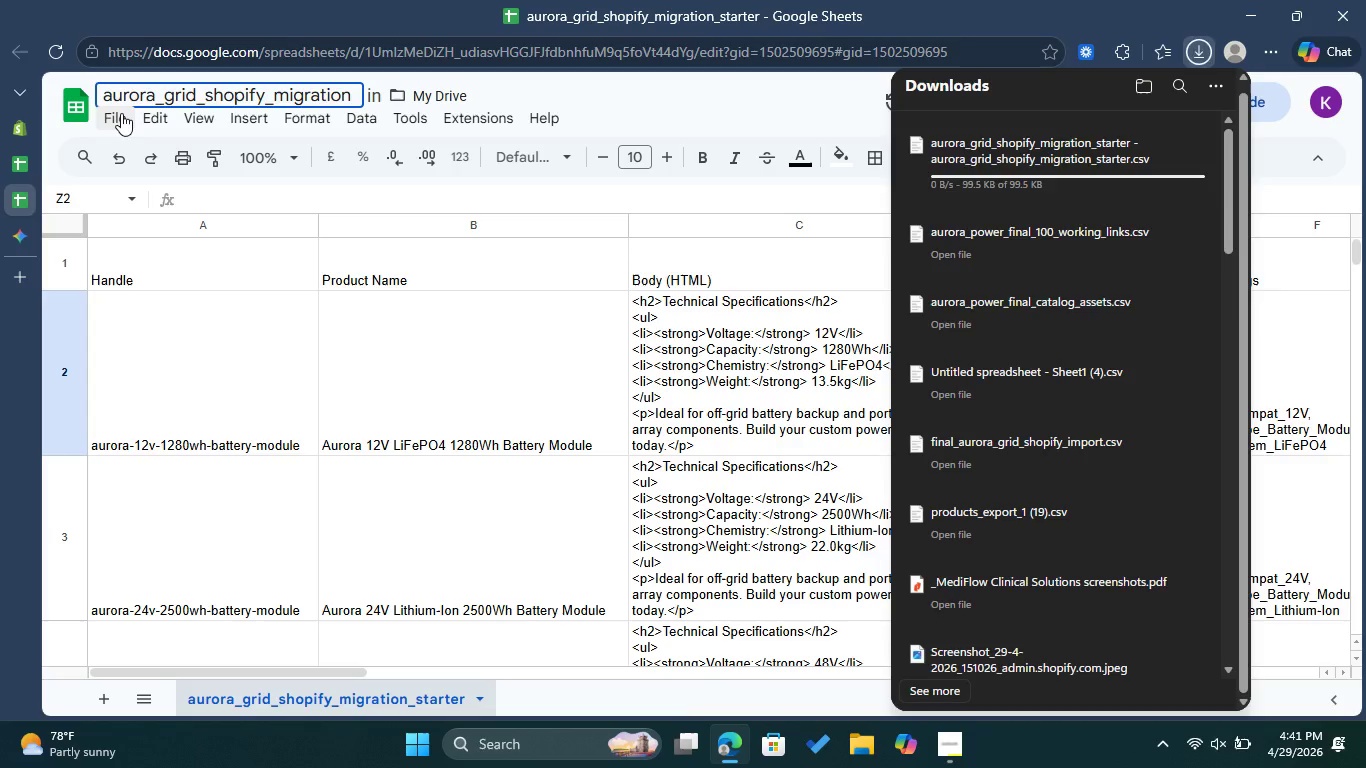 
left_click([120, 124])
 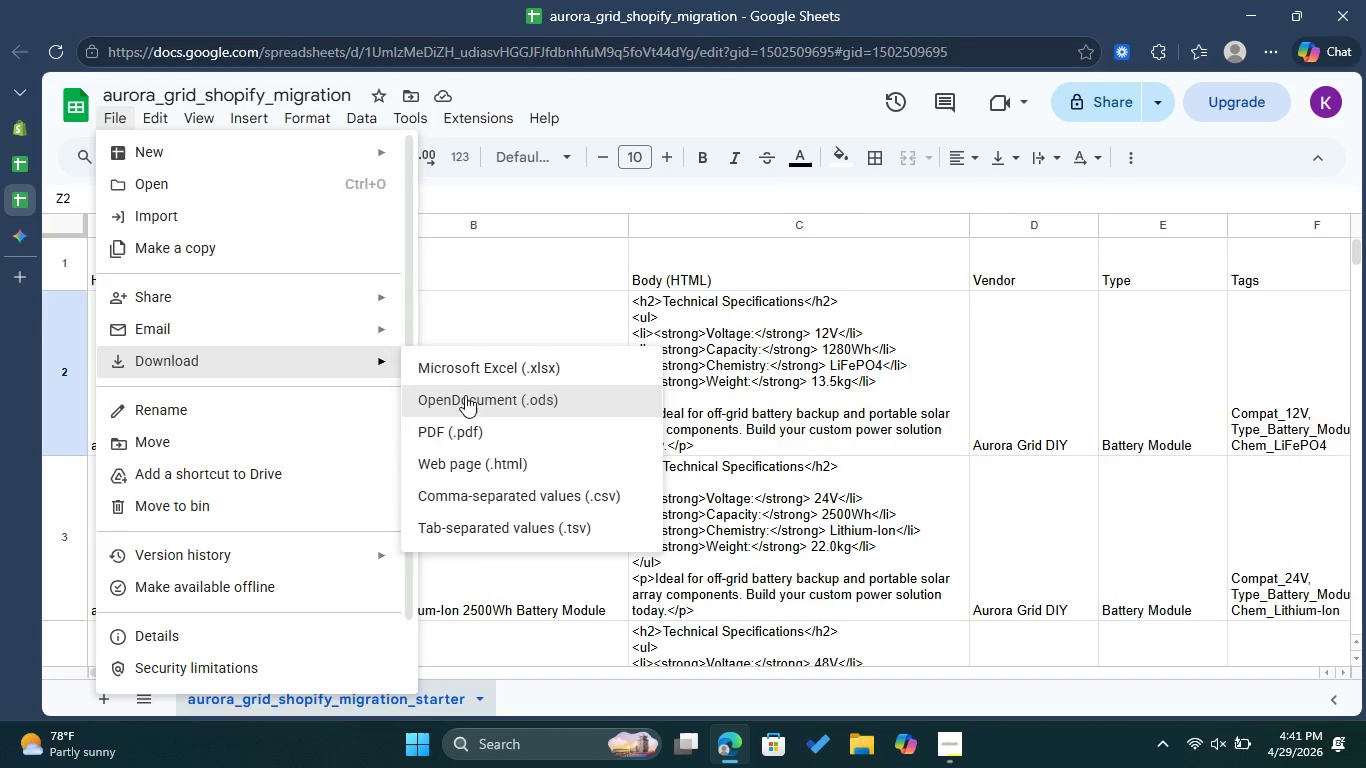 
left_click([517, 500])
 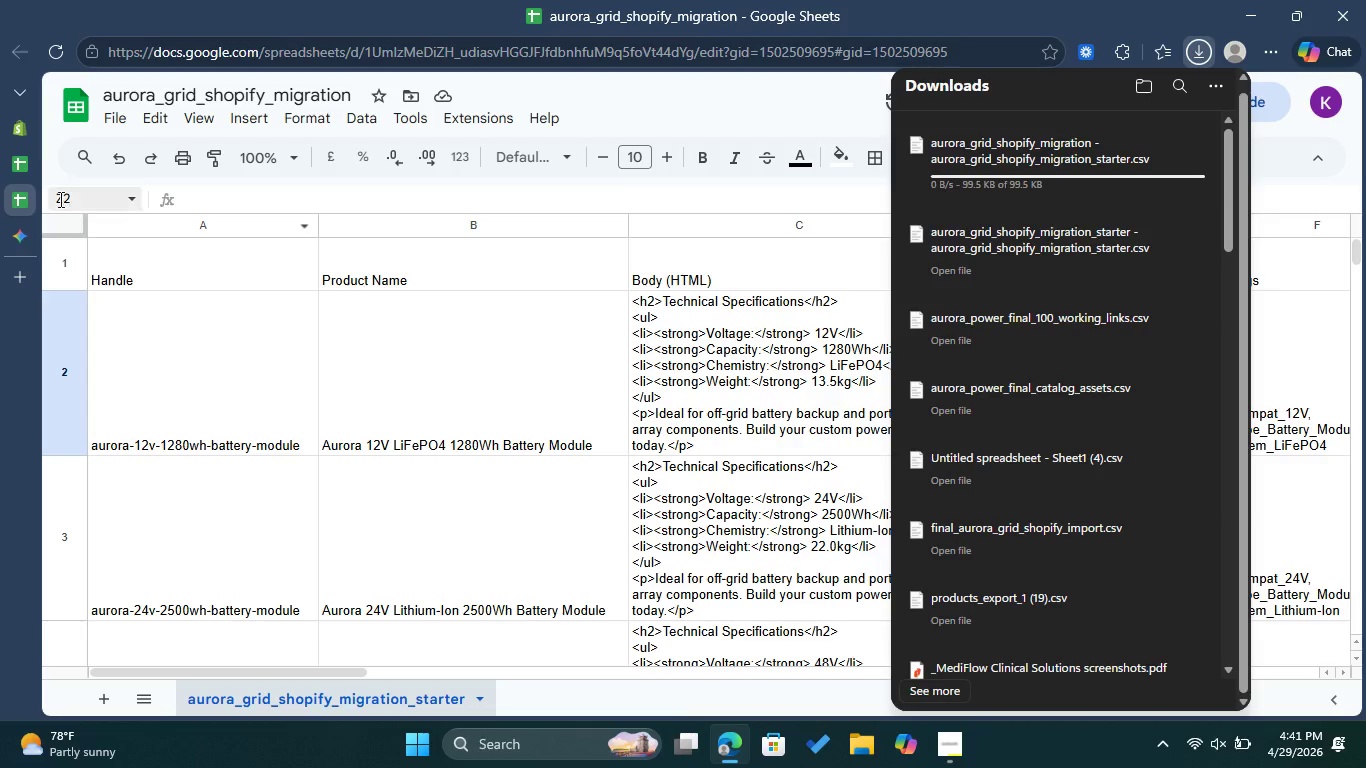 
left_click([21, 132])
 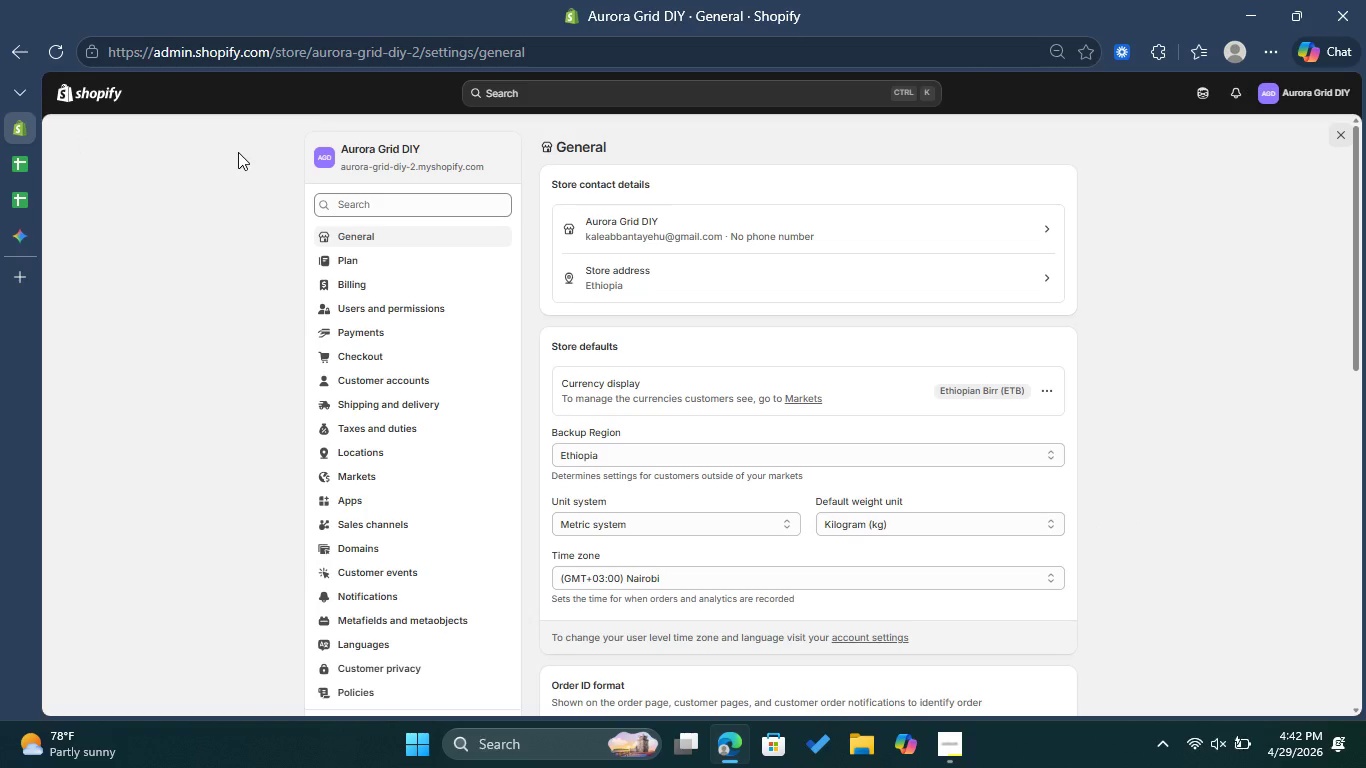 
wait(12.81)
 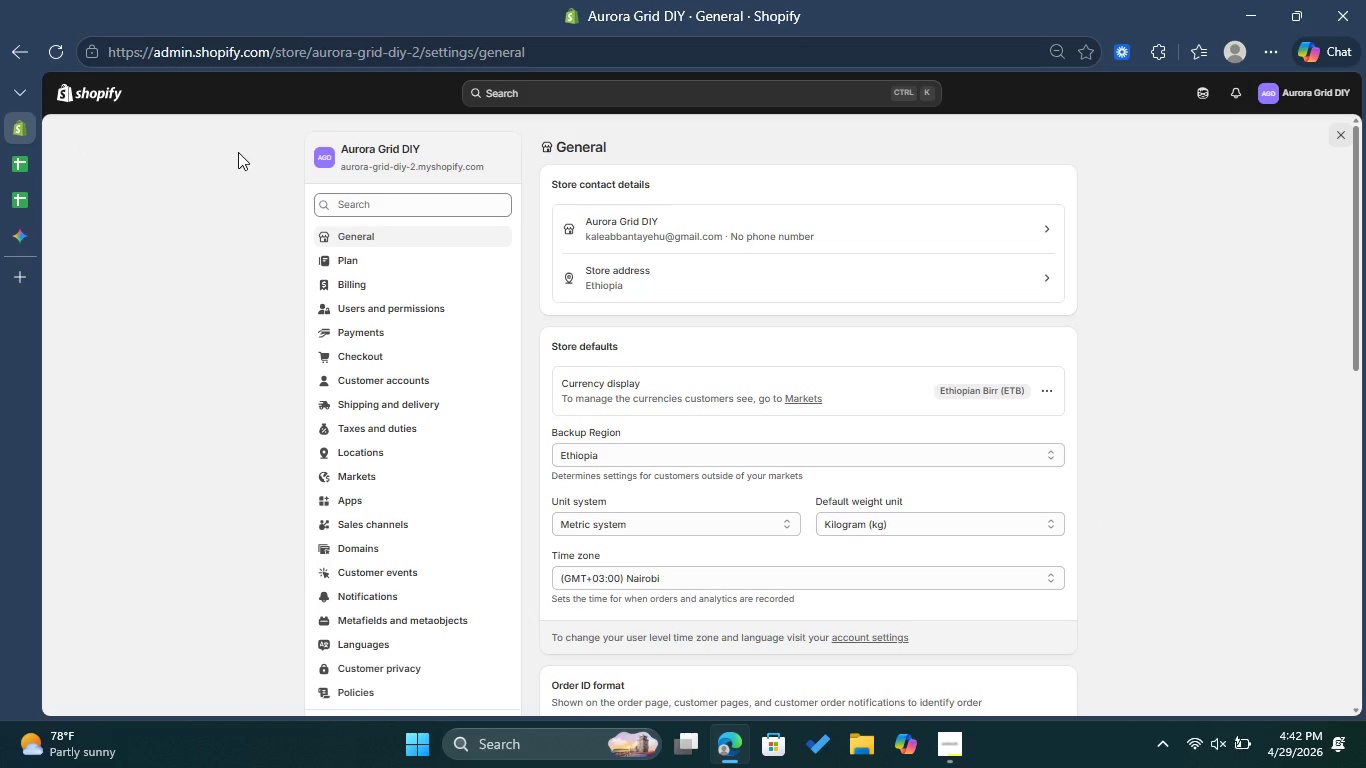 
scroll: coordinate [467, 299], scroll_direction: down, amount: 1.0
 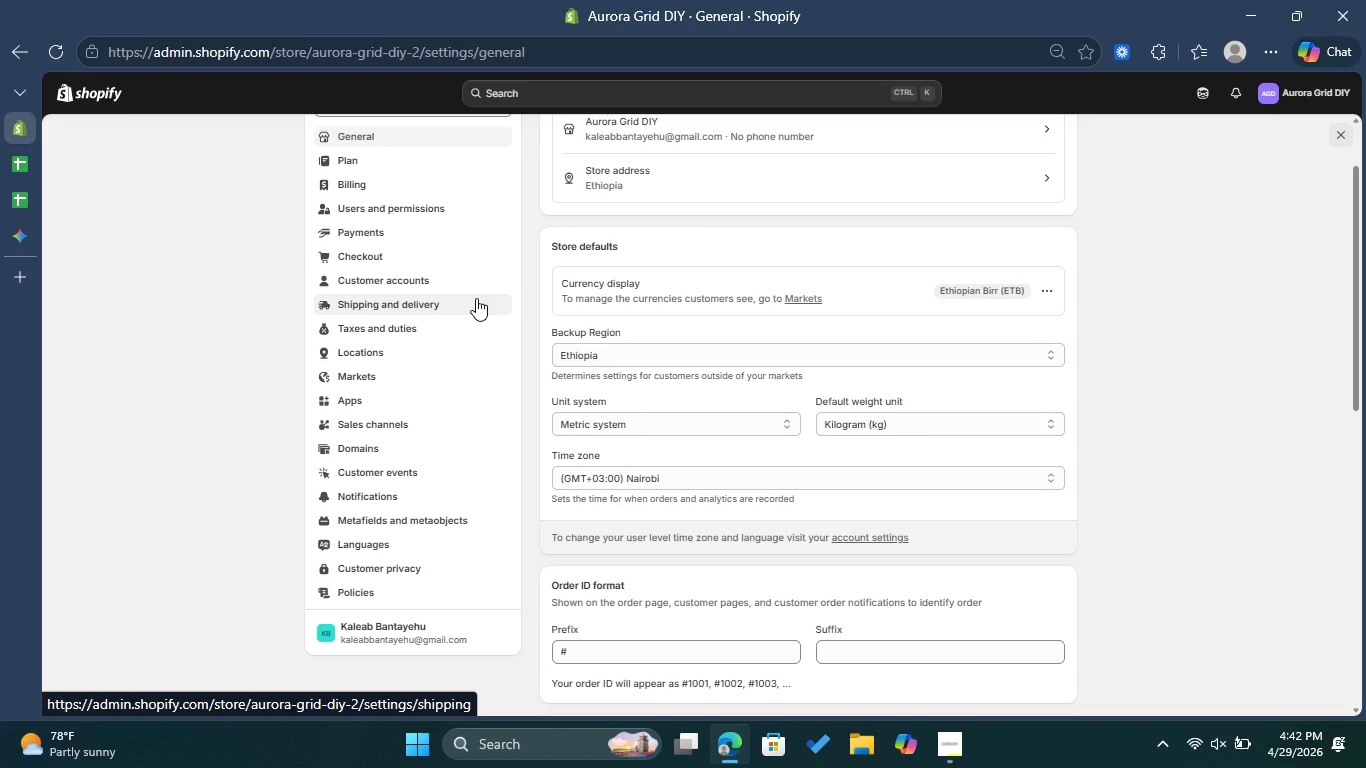 
wait(22.15)
 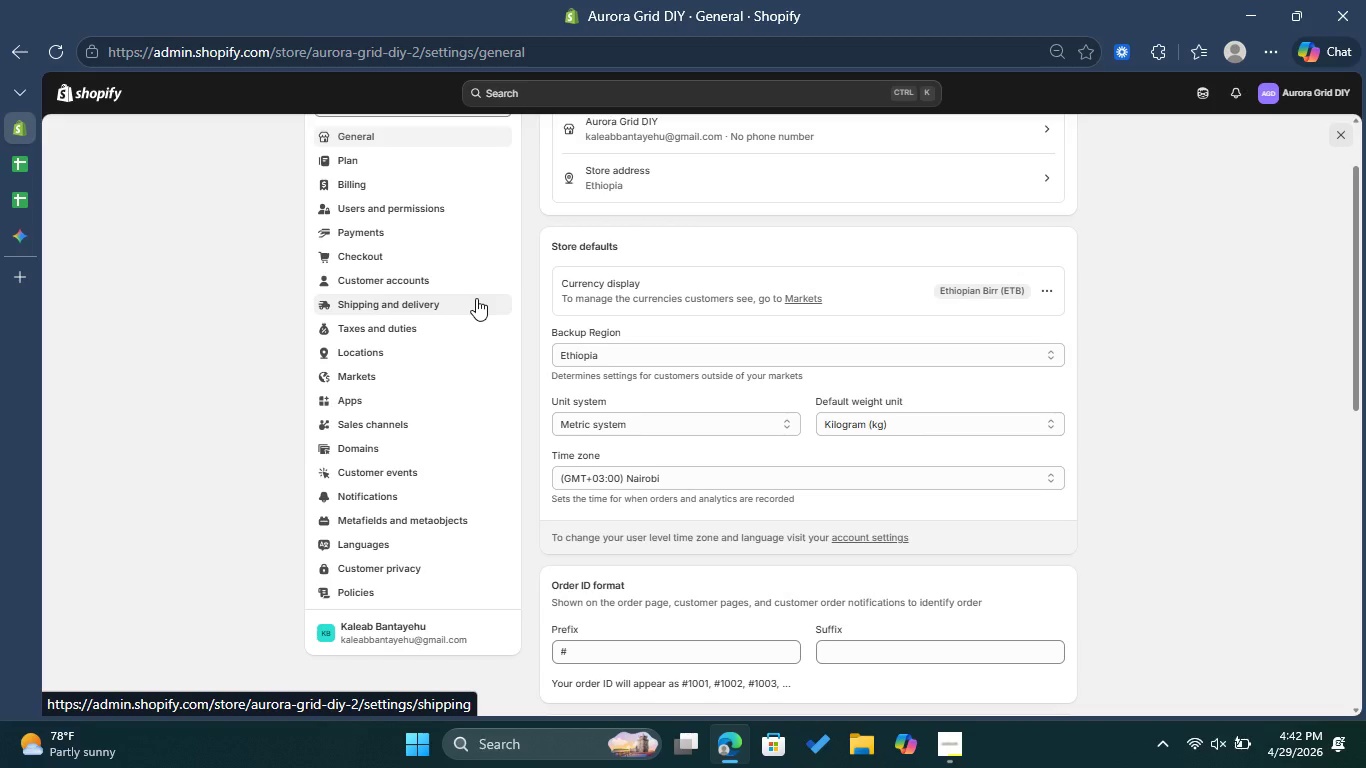 
scroll: coordinate [407, 354], scroll_direction: up, amount: 1.0
 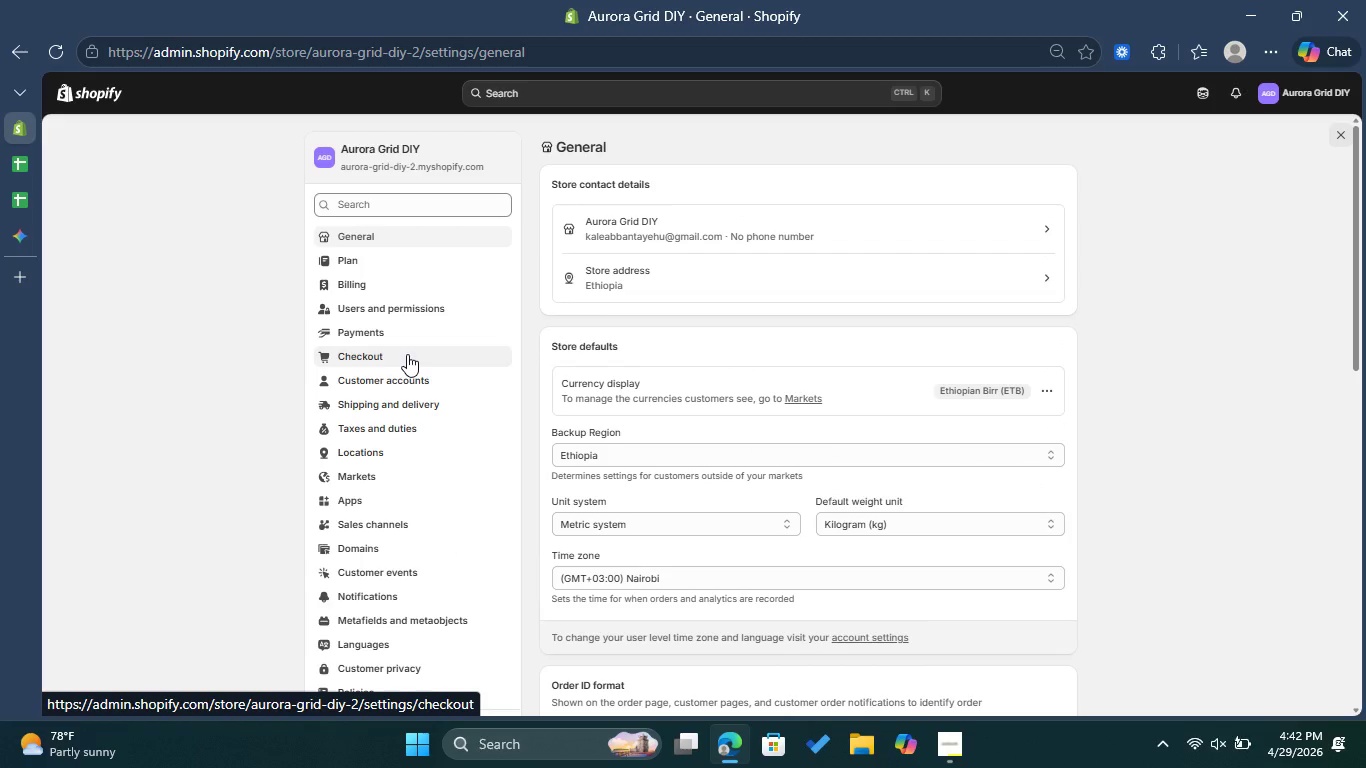 
scroll: coordinate [407, 354], scroll_direction: down, amount: 1.0
 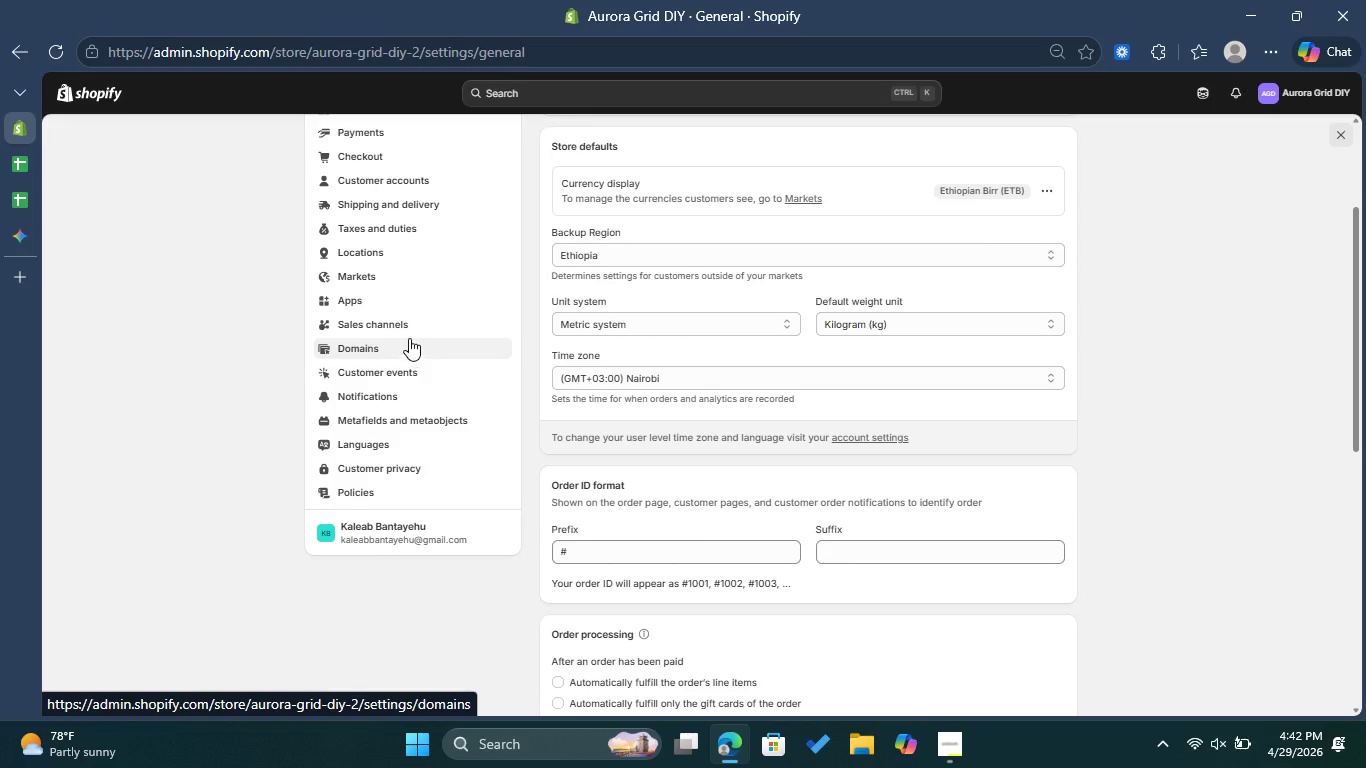 
left_click([406, 415])
 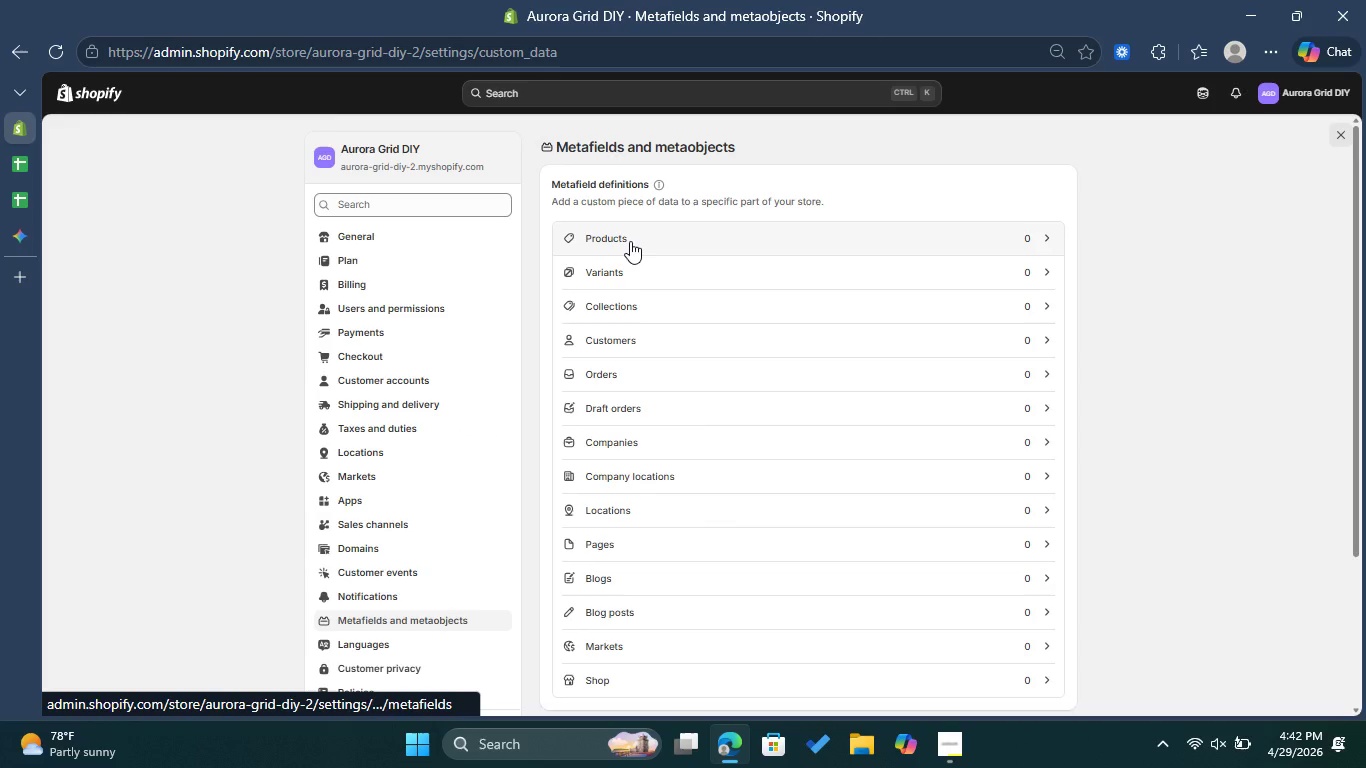 
wait(6.36)
 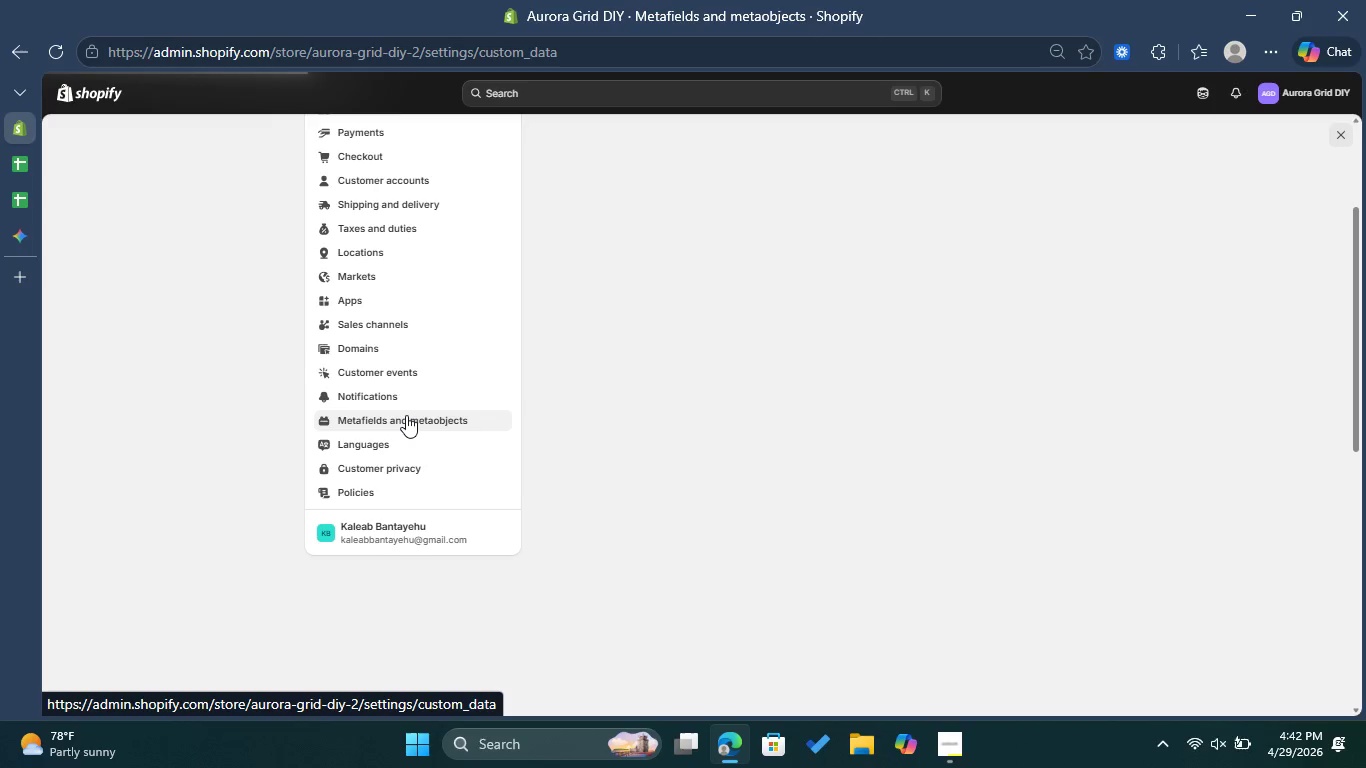 
left_click([630, 241])
 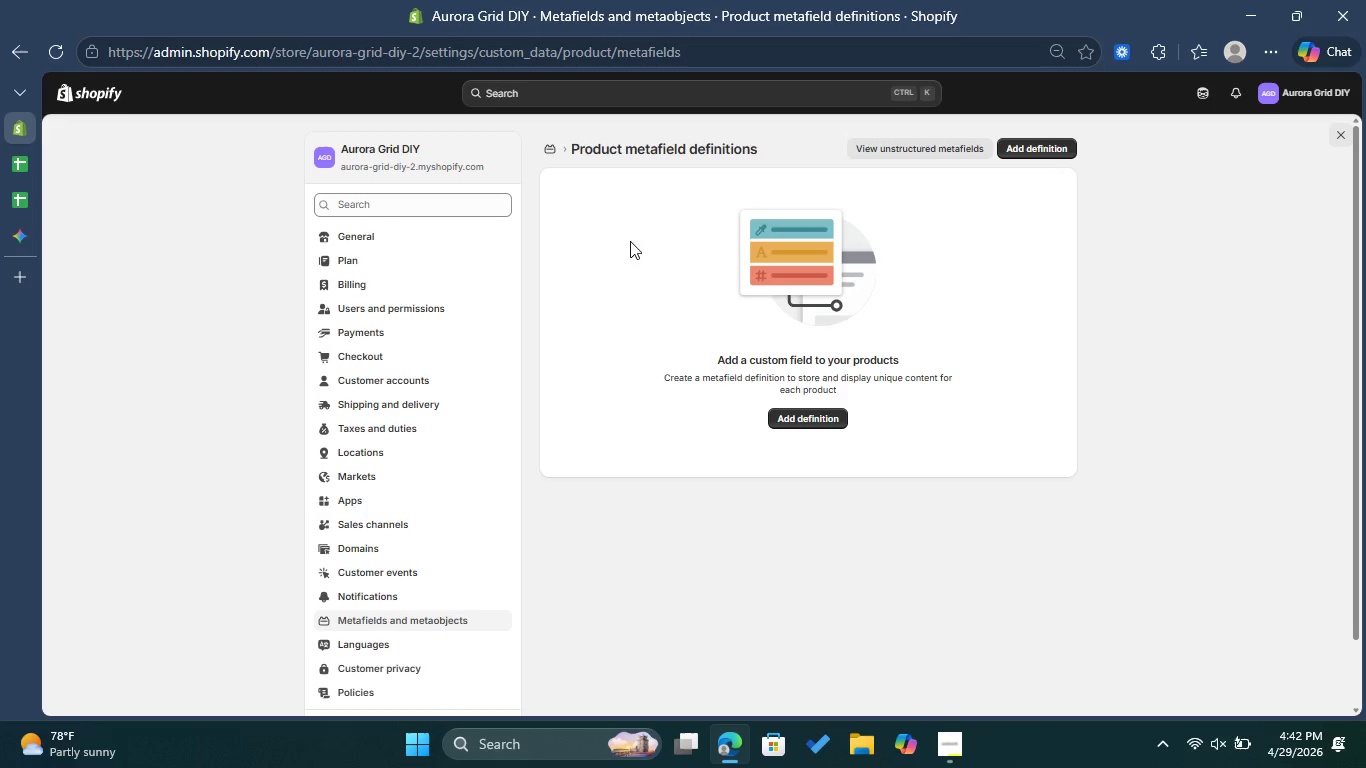 
left_click([815, 418])
 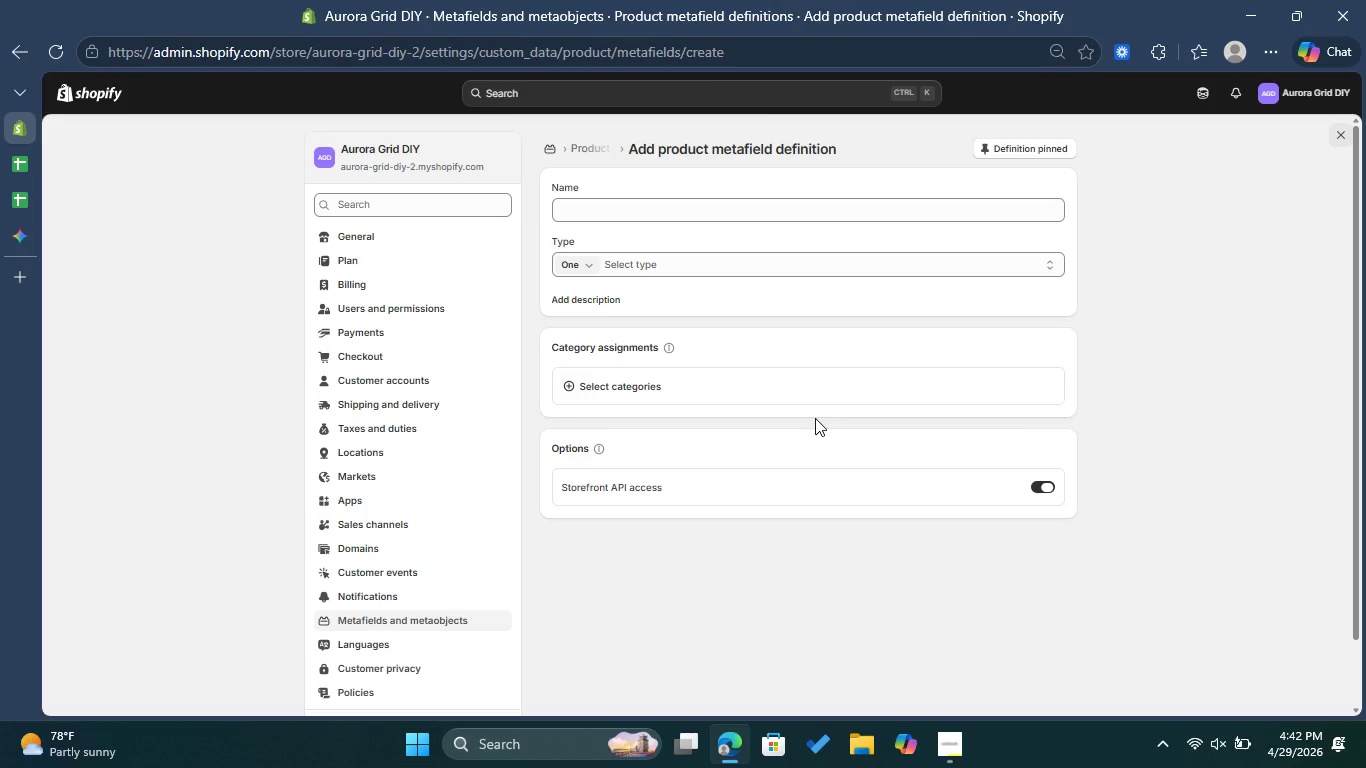 
left_click([706, 211])
 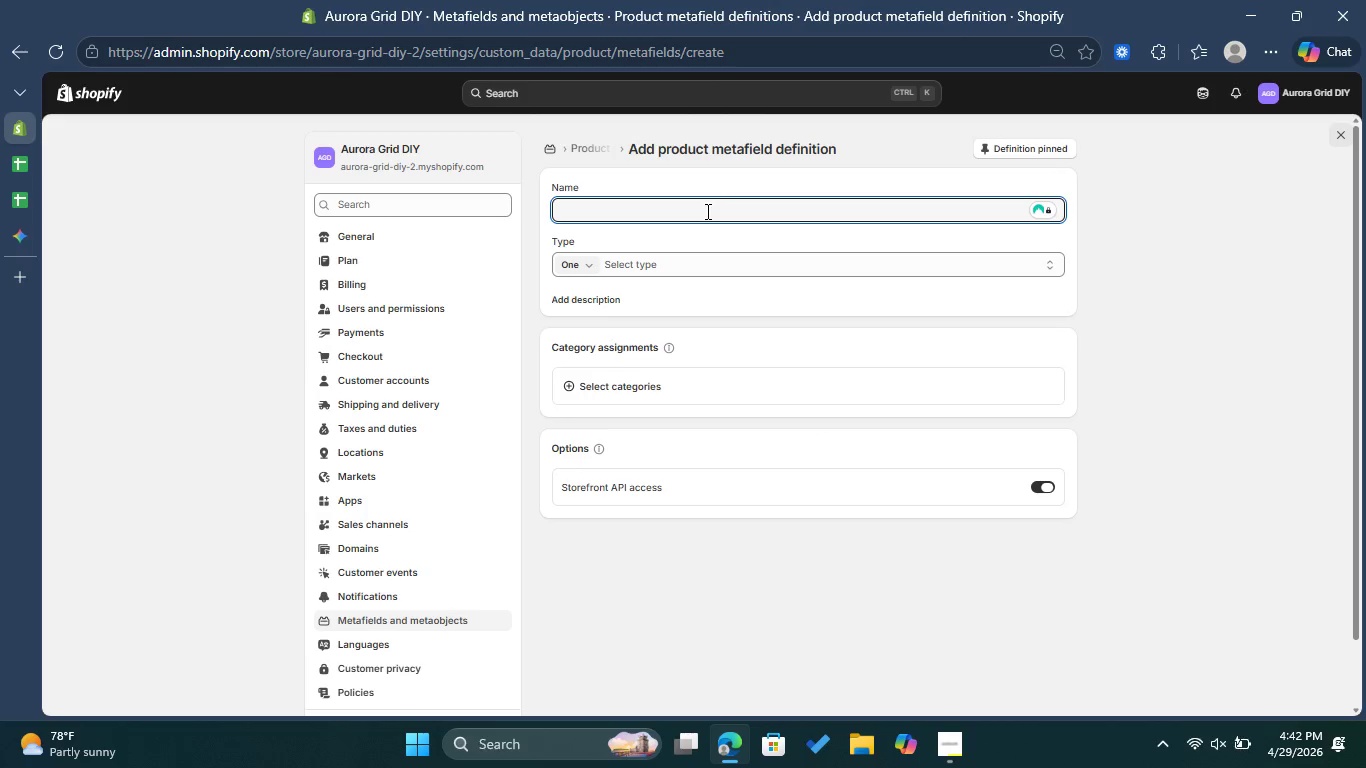 
type(System Voltage )
 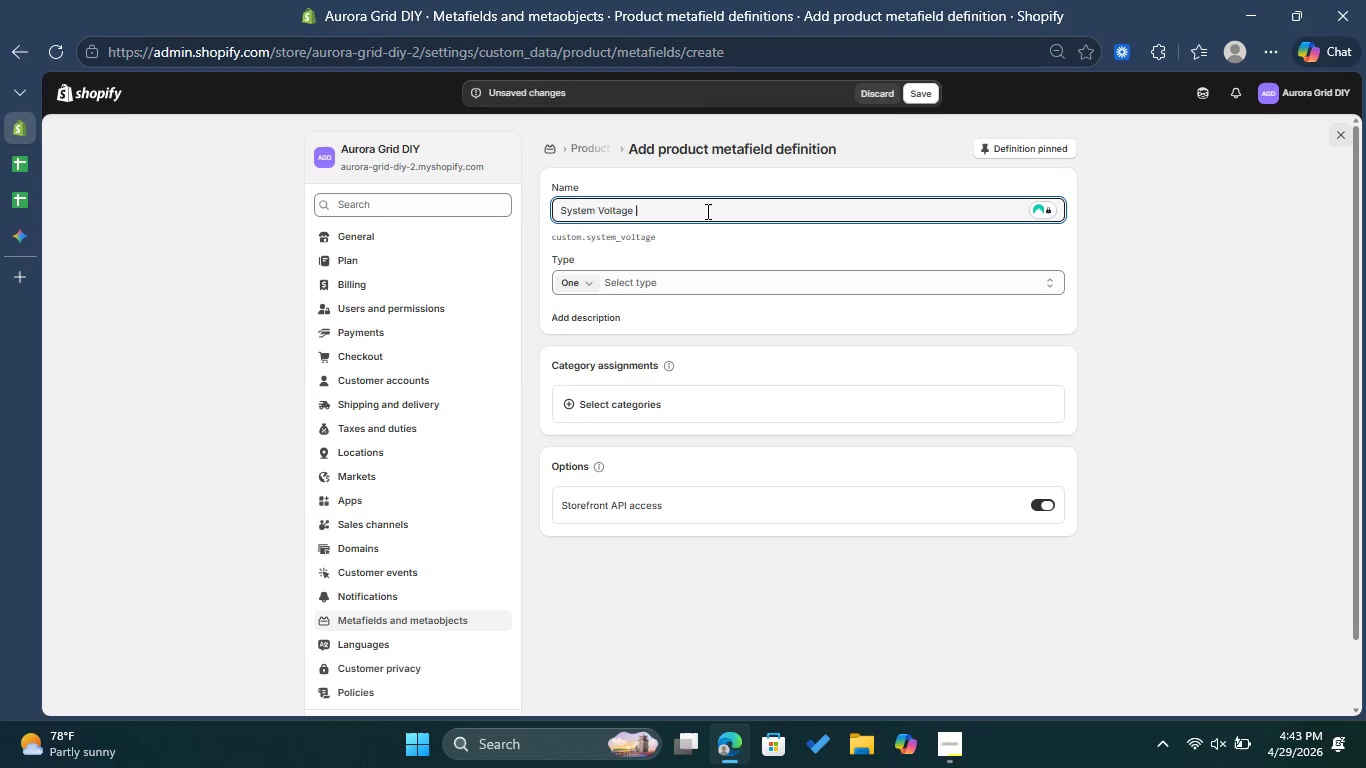 
wait(8.72)
 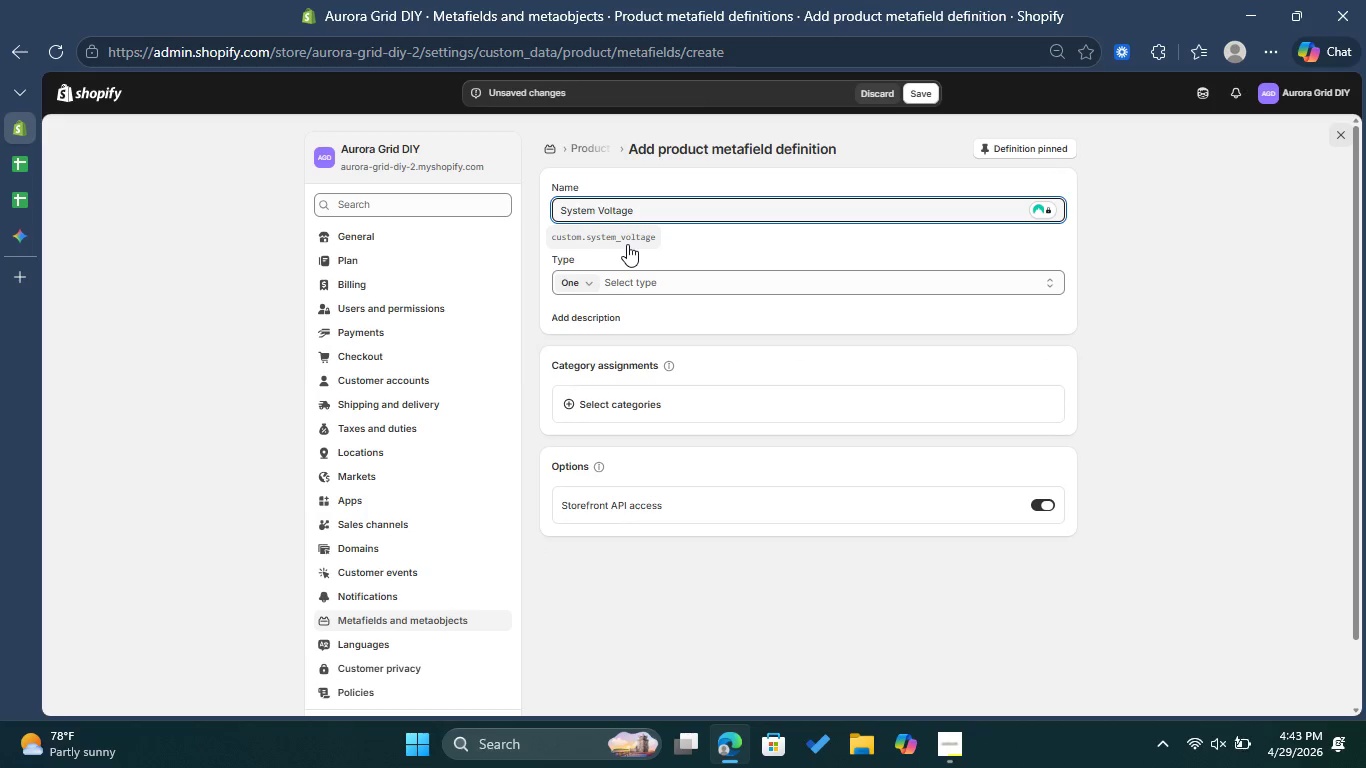 
left_click([628, 244])
 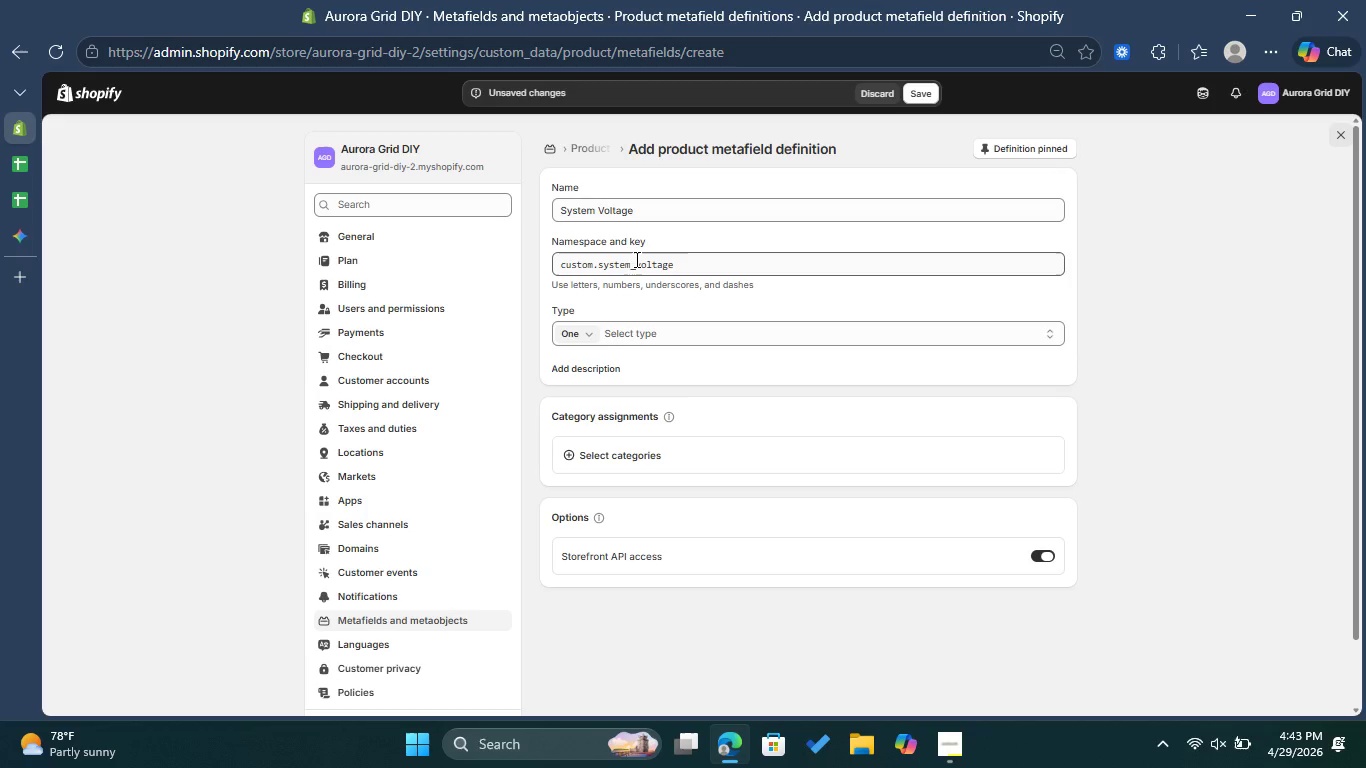 
left_click_drag(start_coordinate=[677, 264], to_coordinate=[638, 262])
 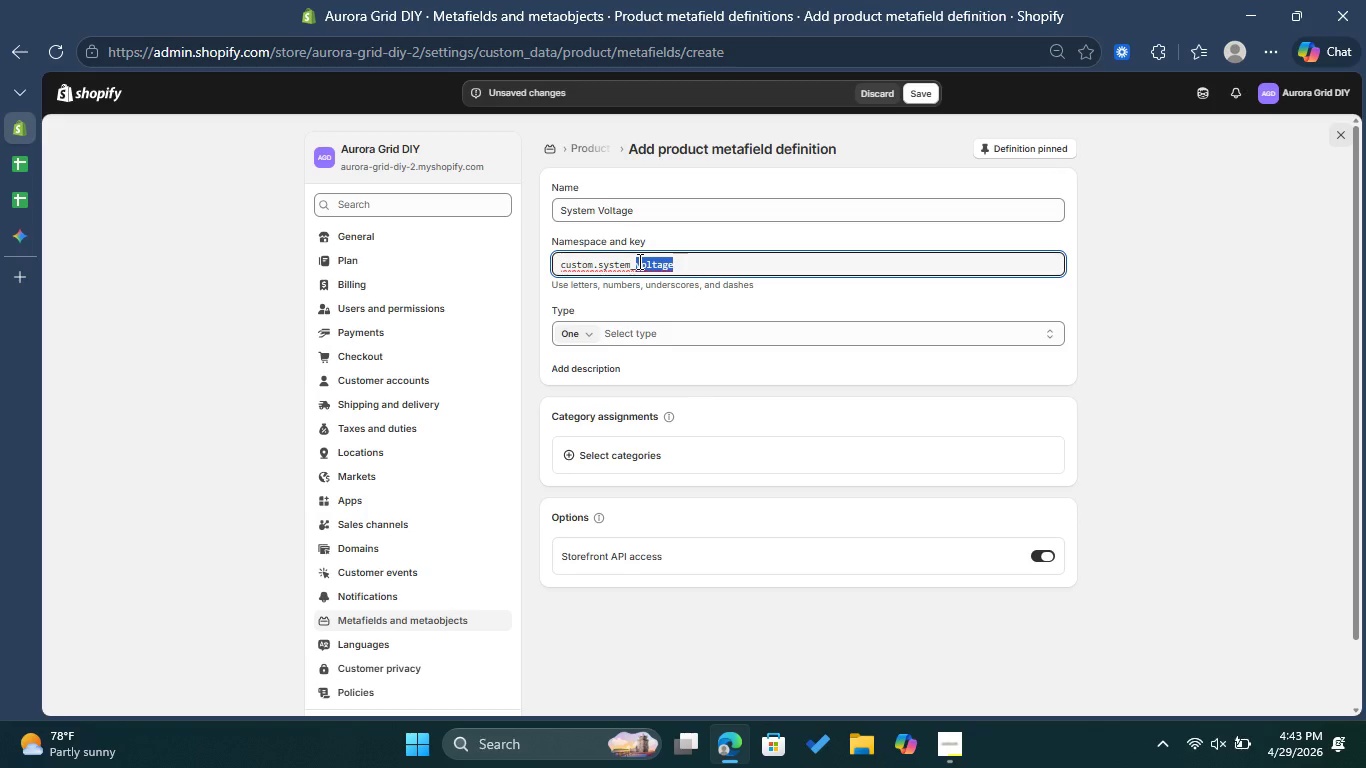 
key(Control+ControlLeft)
 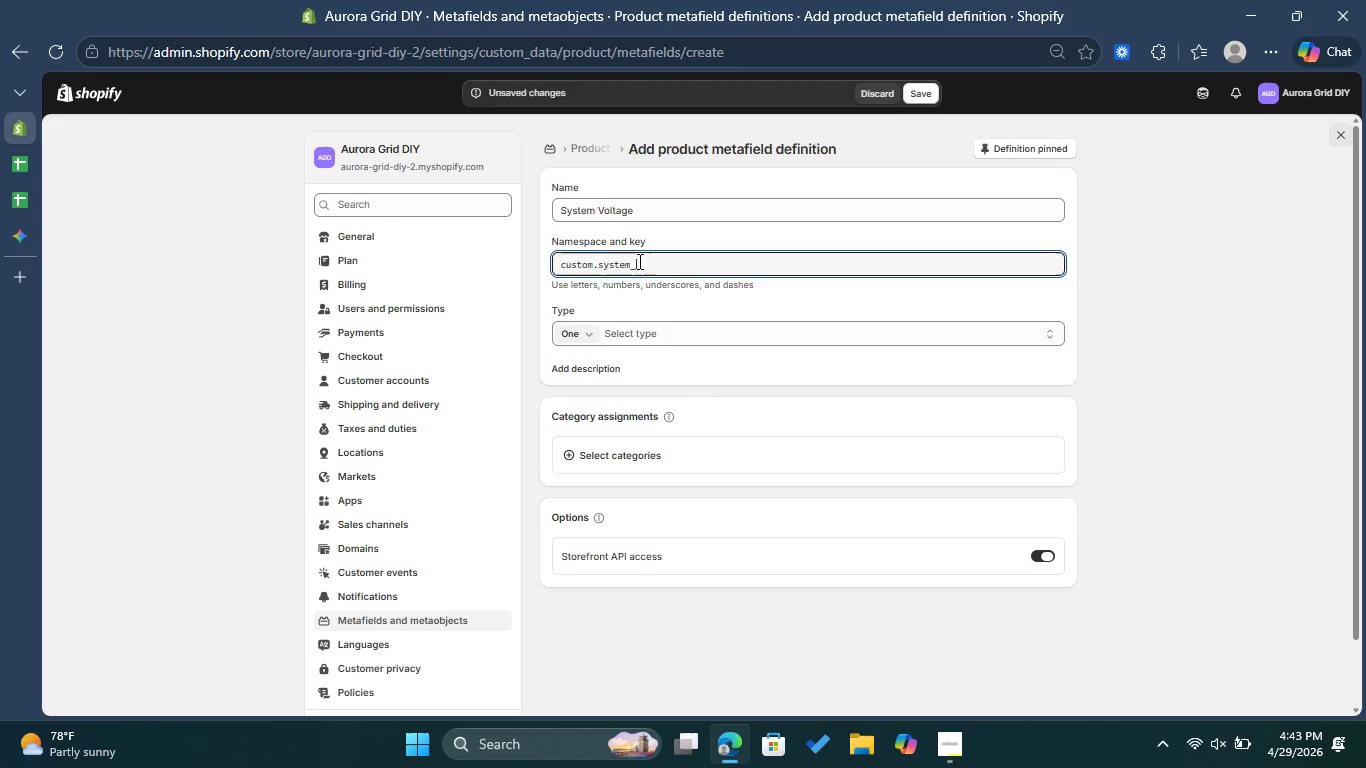 
key(Control+X)
 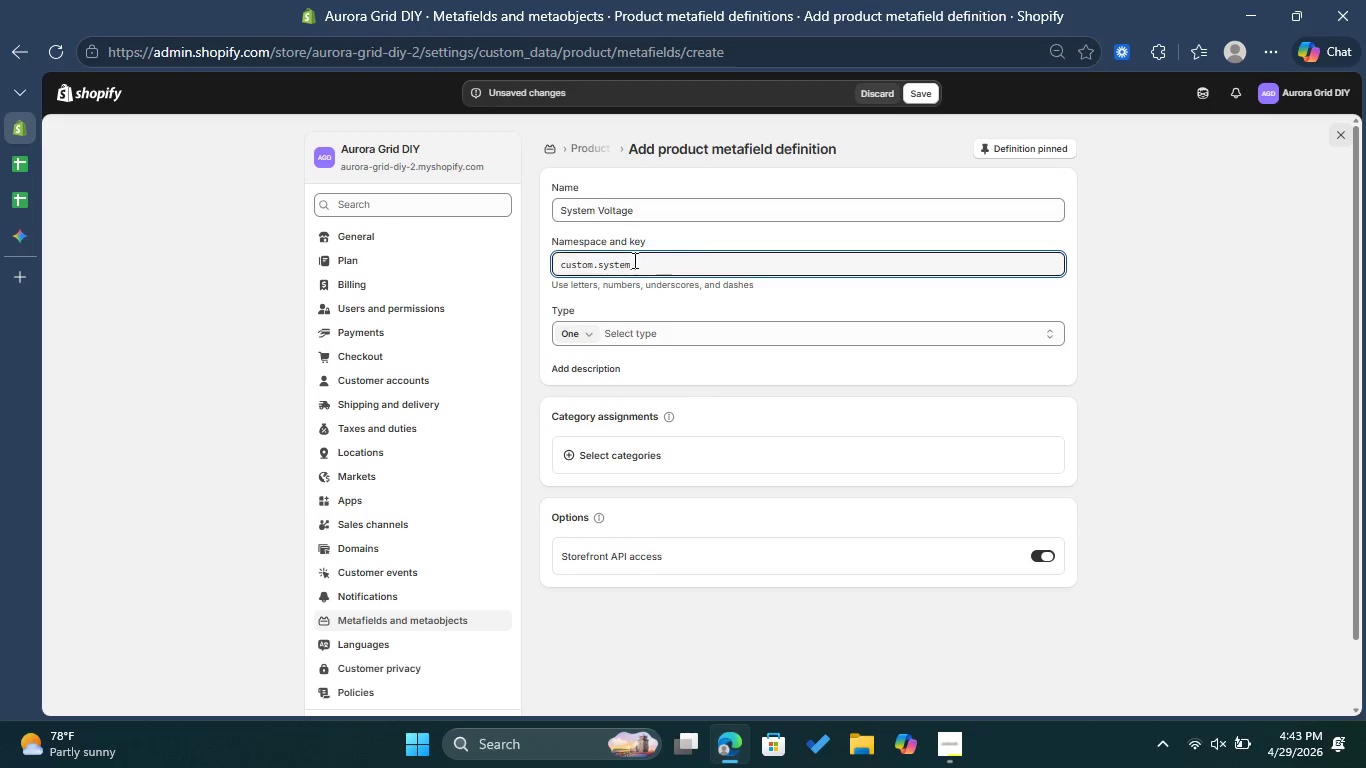 
left_click_drag(start_coordinate=[629, 260], to_coordinate=[600, 260])
 